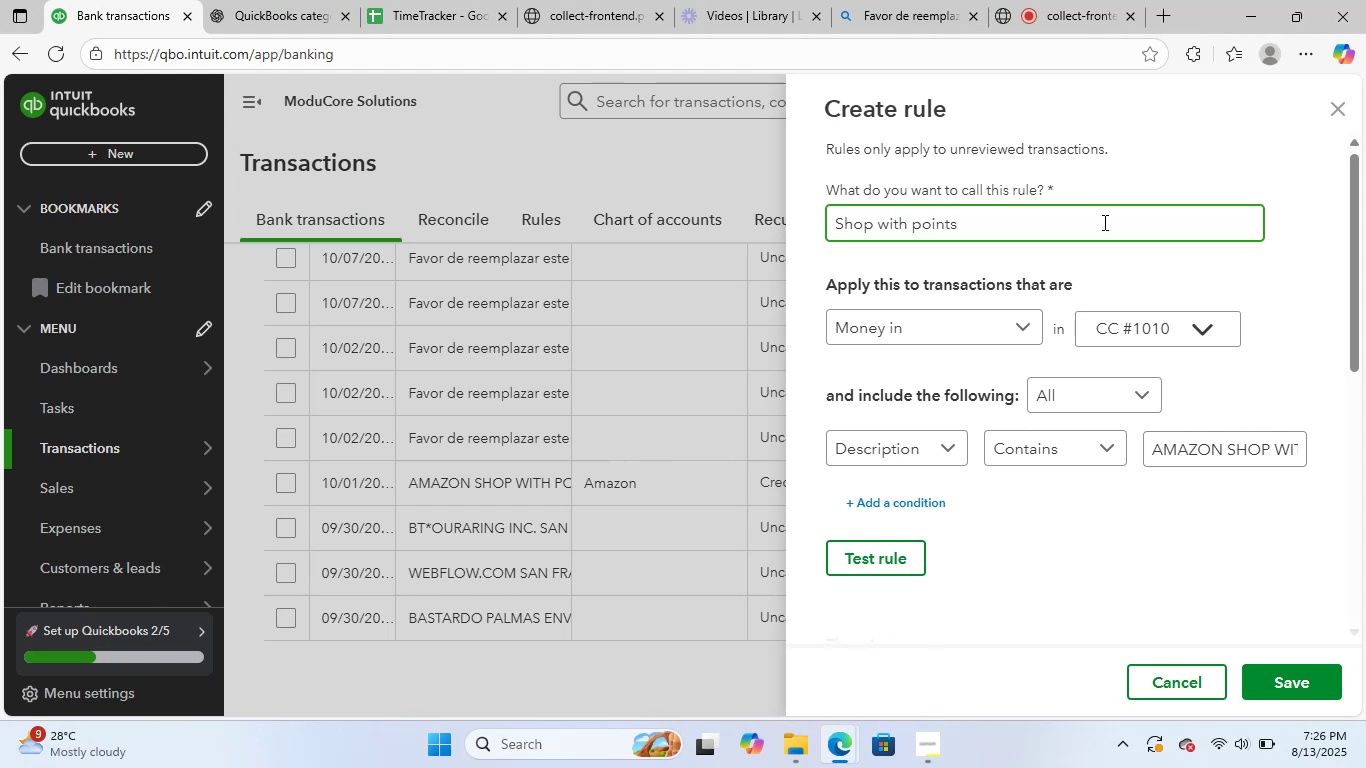 
scroll: coordinate [1288, 420], scroll_direction: down, amount: 5.0
 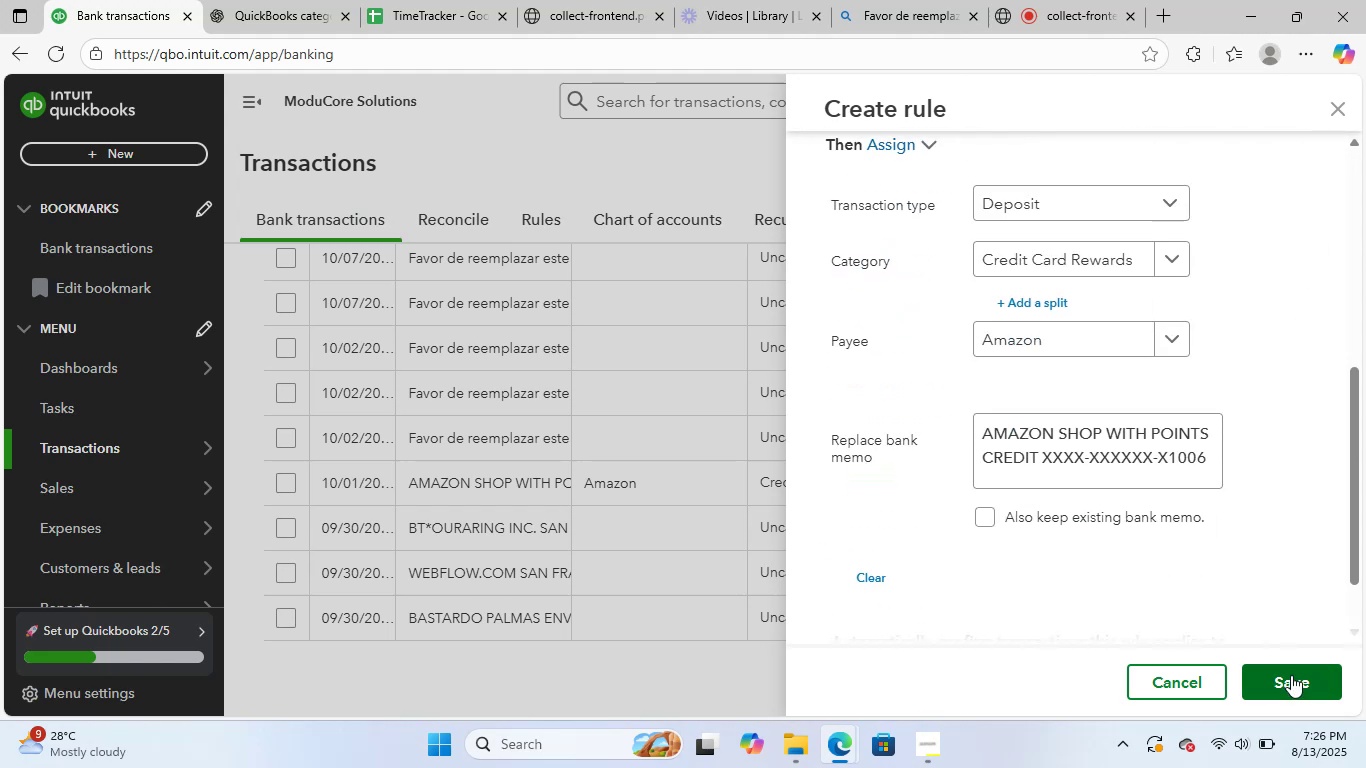 
left_click([1298, 671])
 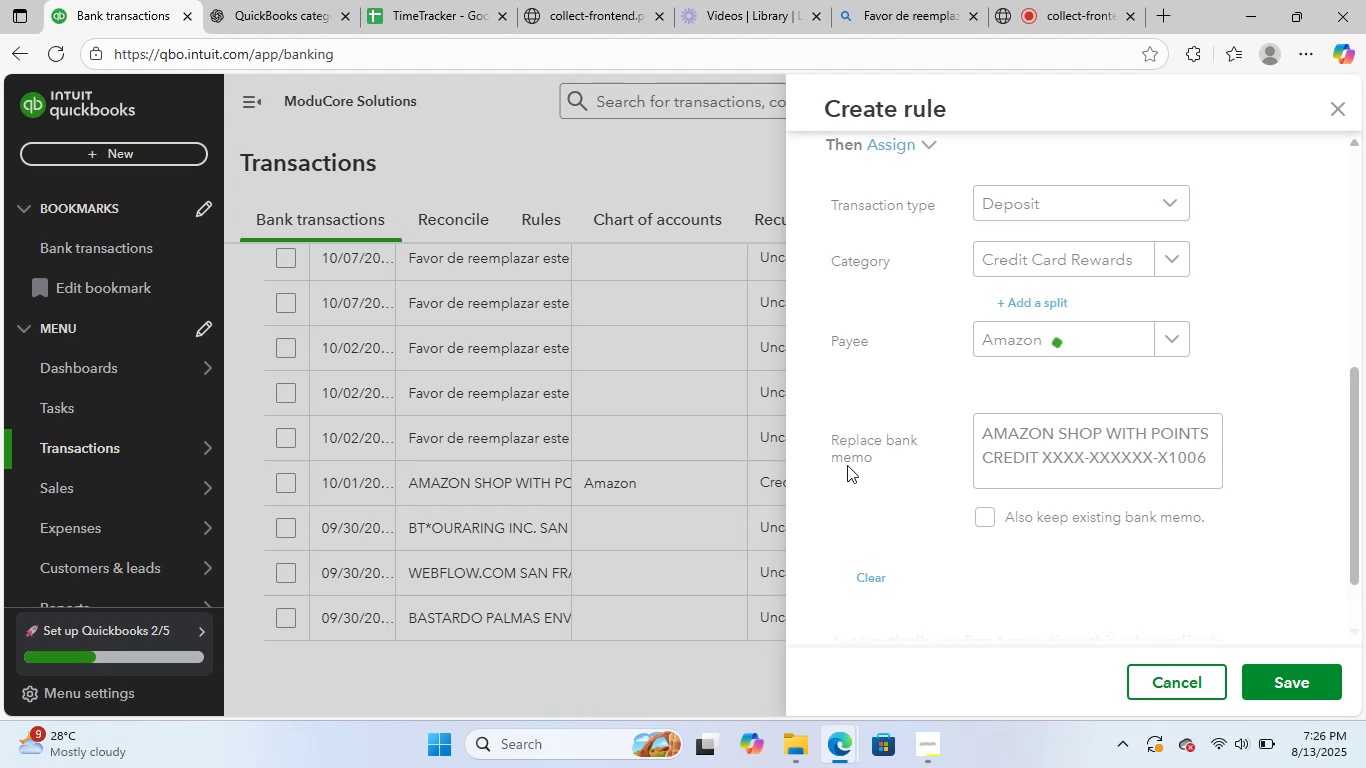 
wait(11.12)
 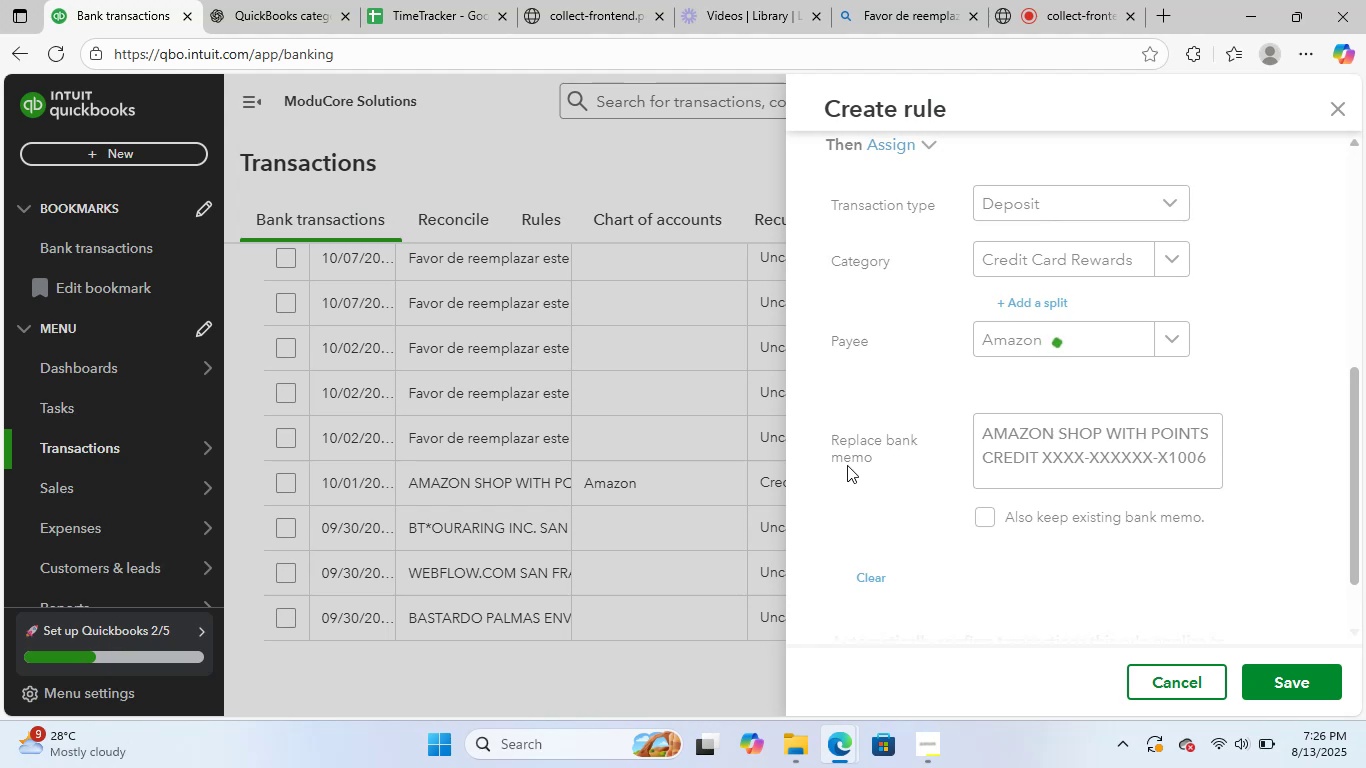 
left_click([540, 494])
 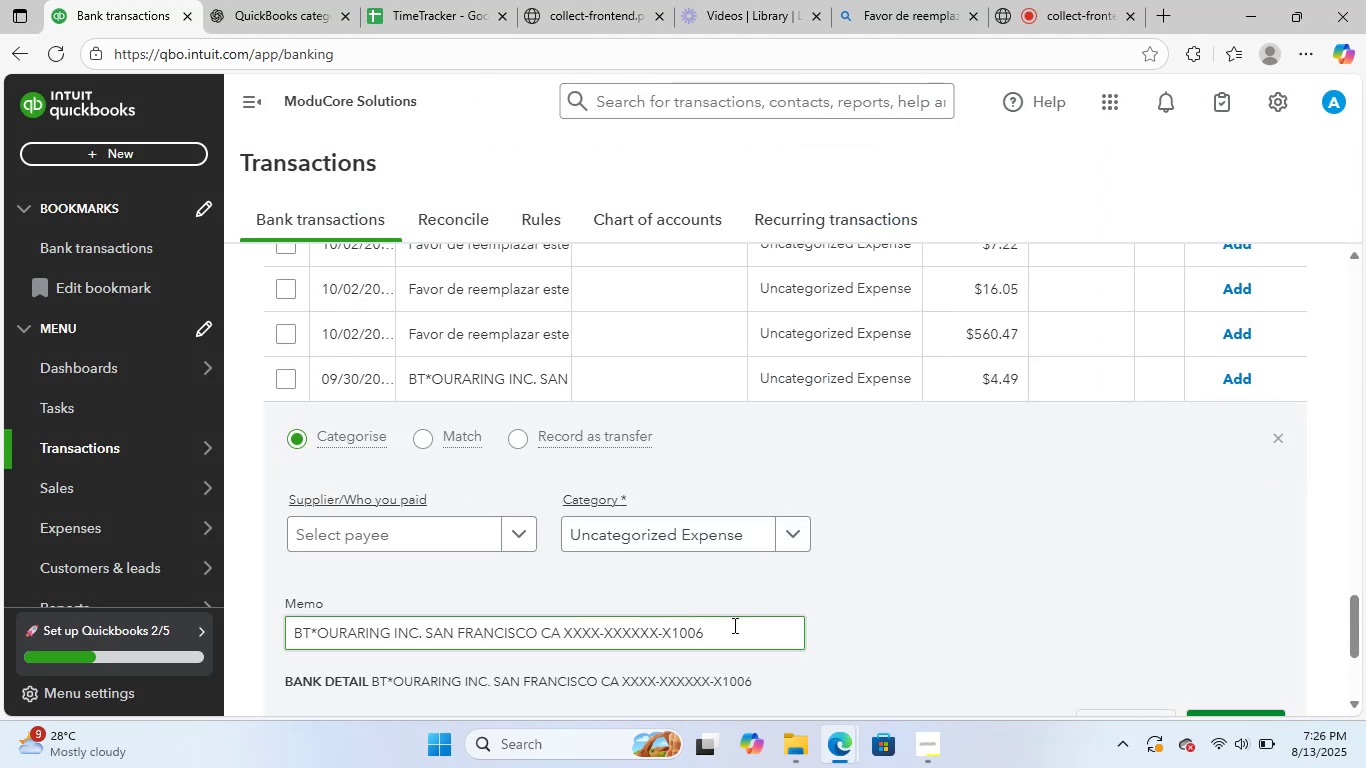 
left_click_drag(start_coordinate=[735, 627], to_coordinate=[203, 601])
 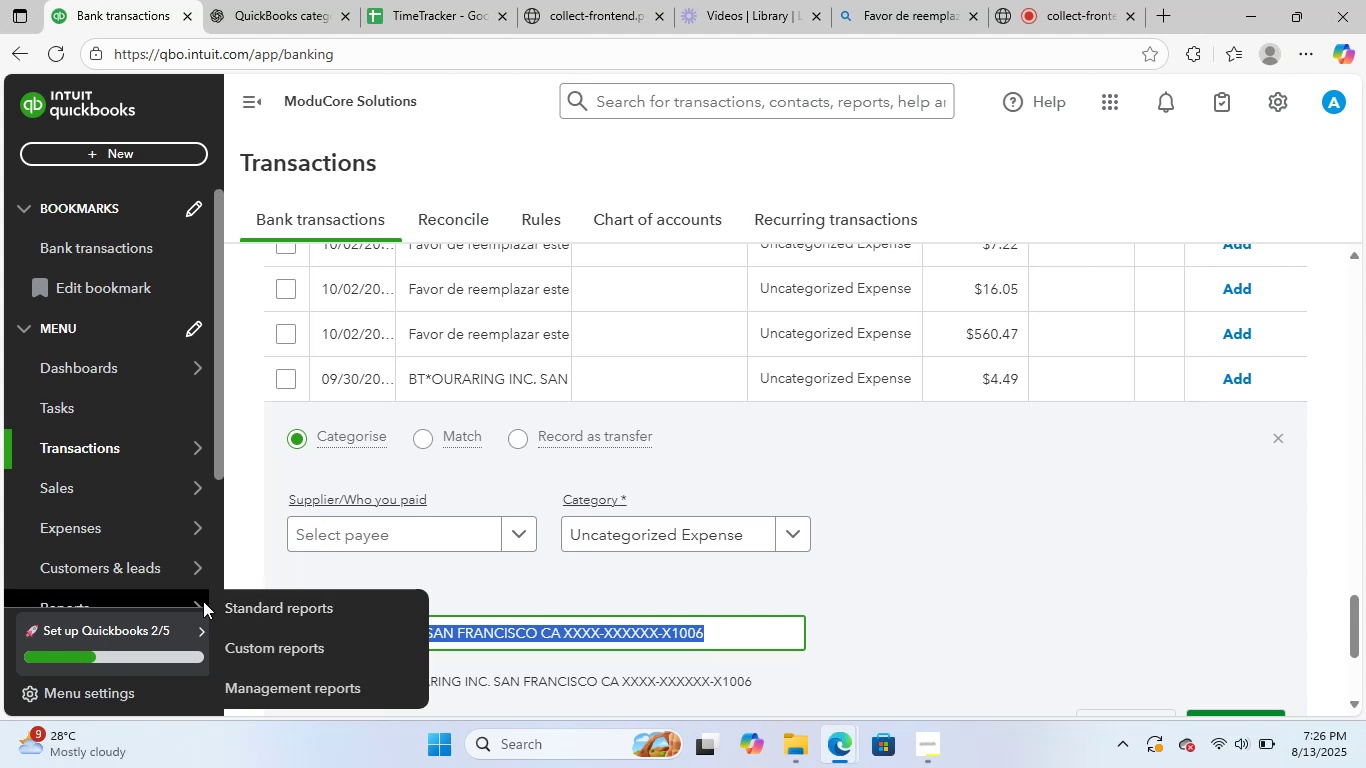 
key(Control+ControlLeft)
 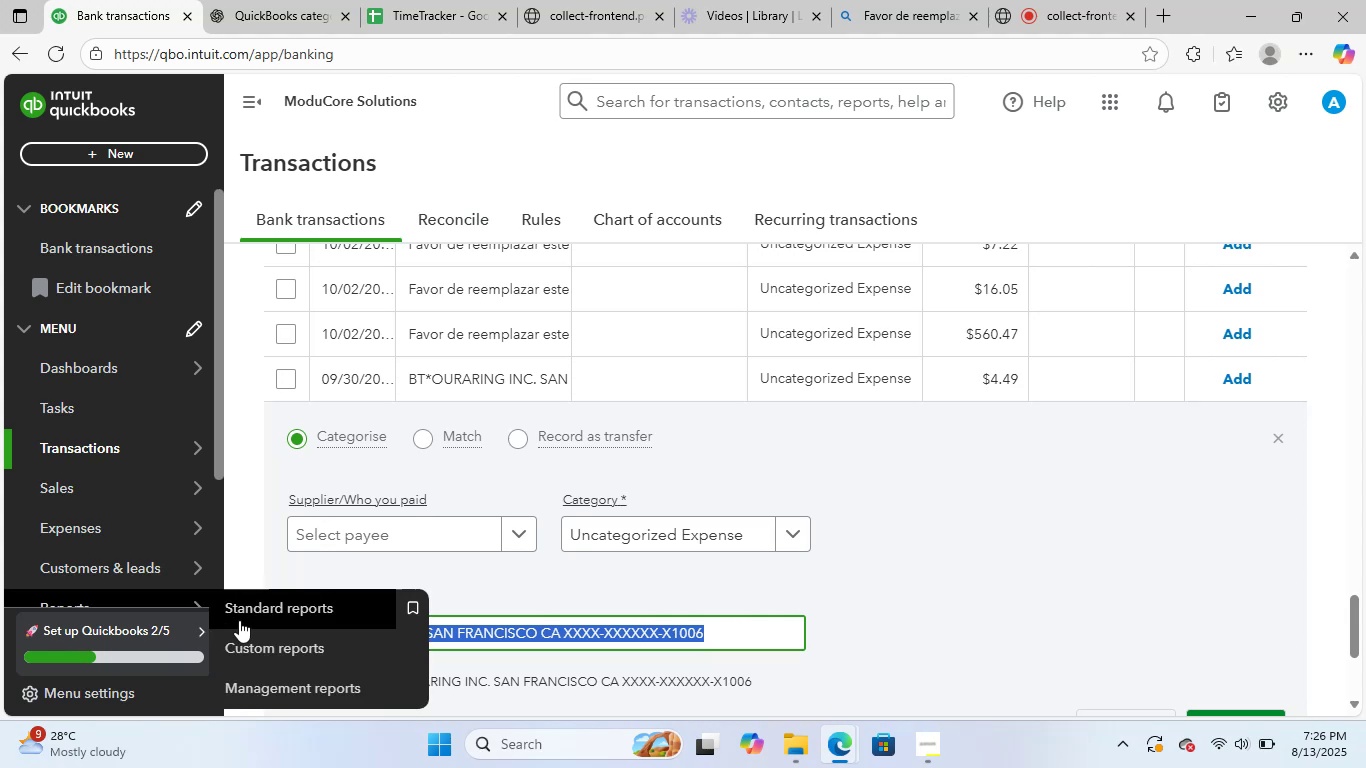 
key(Control+C)
 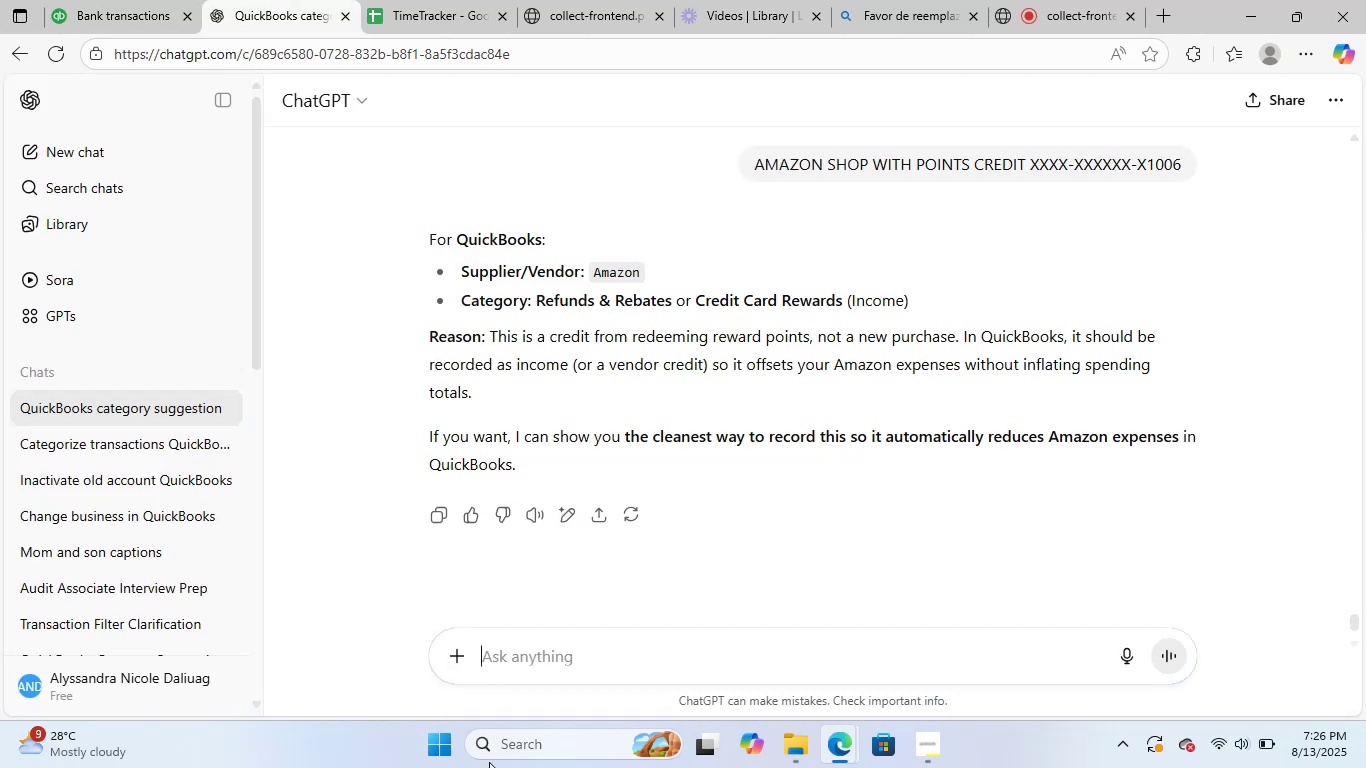 
left_click([558, 652])
 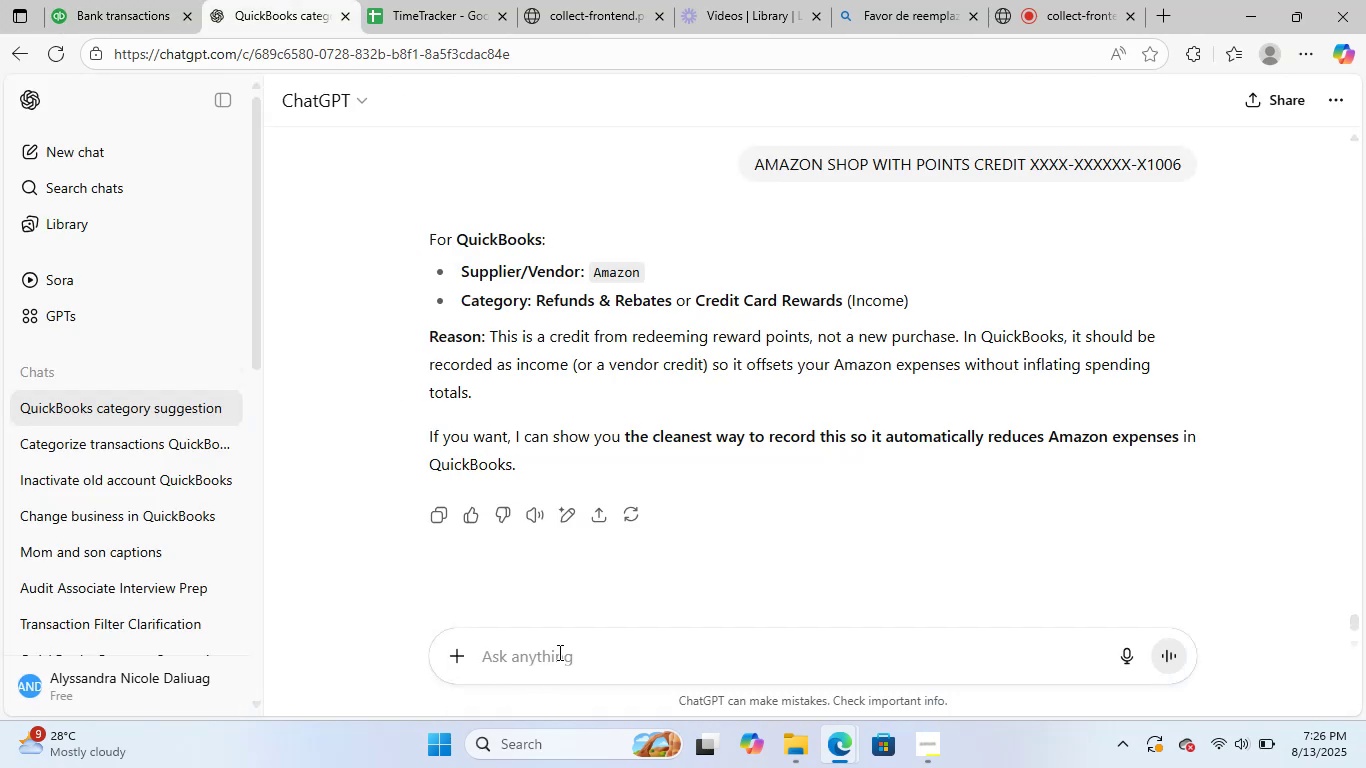 
key(Control+ControlLeft)
 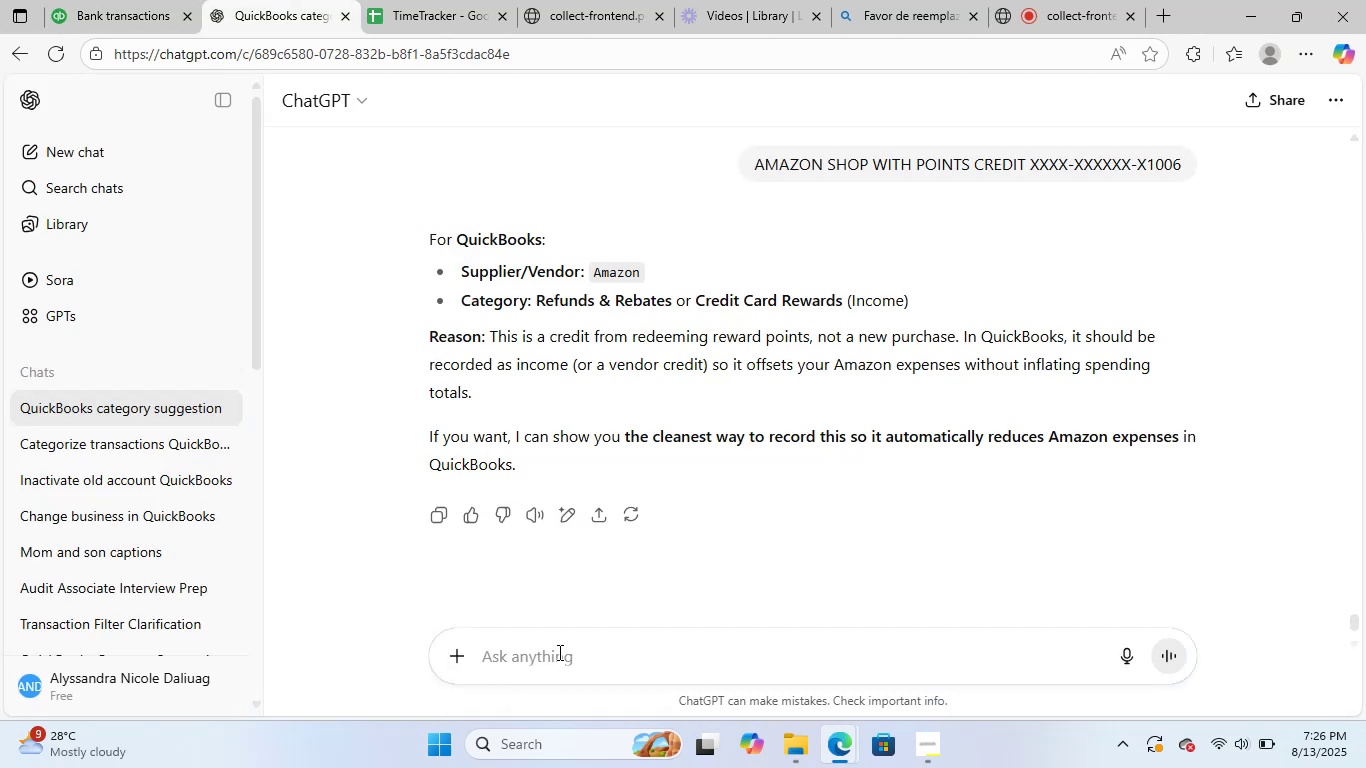 
key(Control+V)
 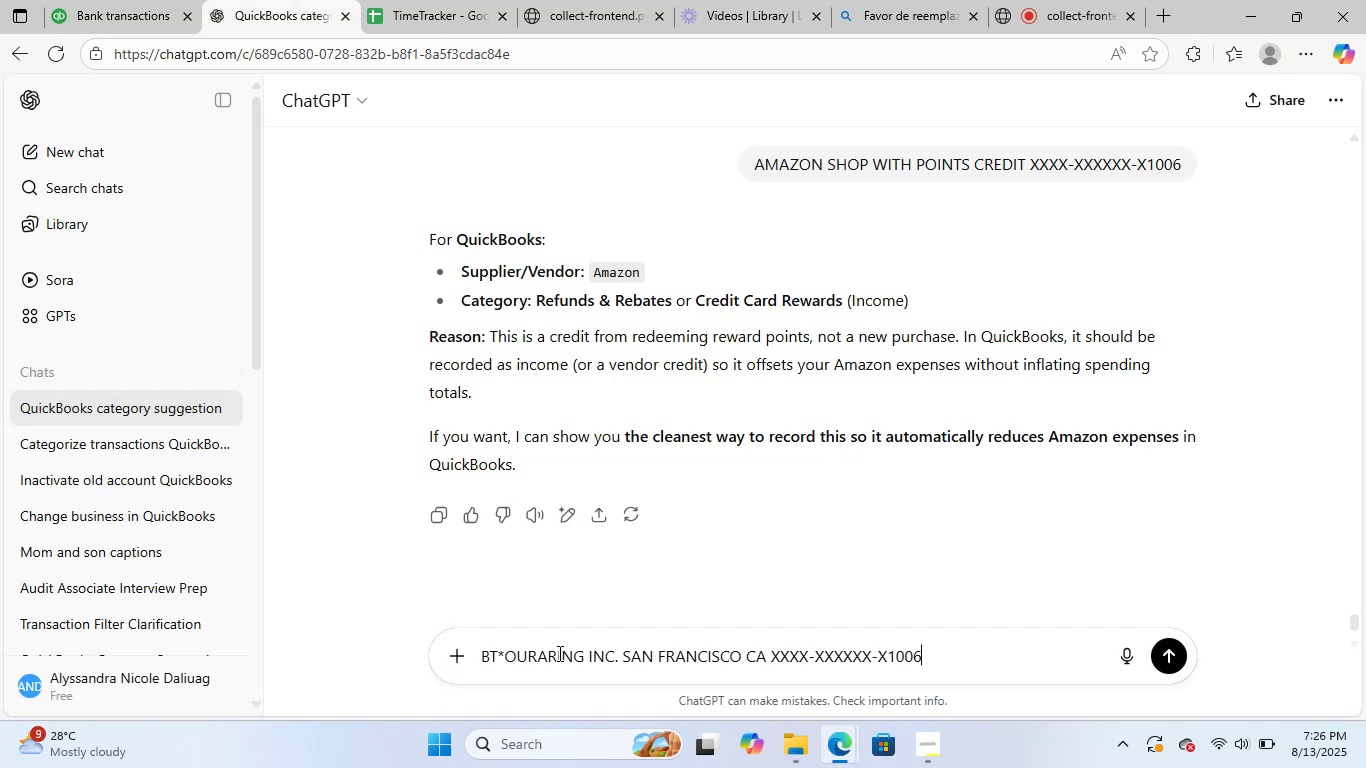 
key(NumpadEnter)
 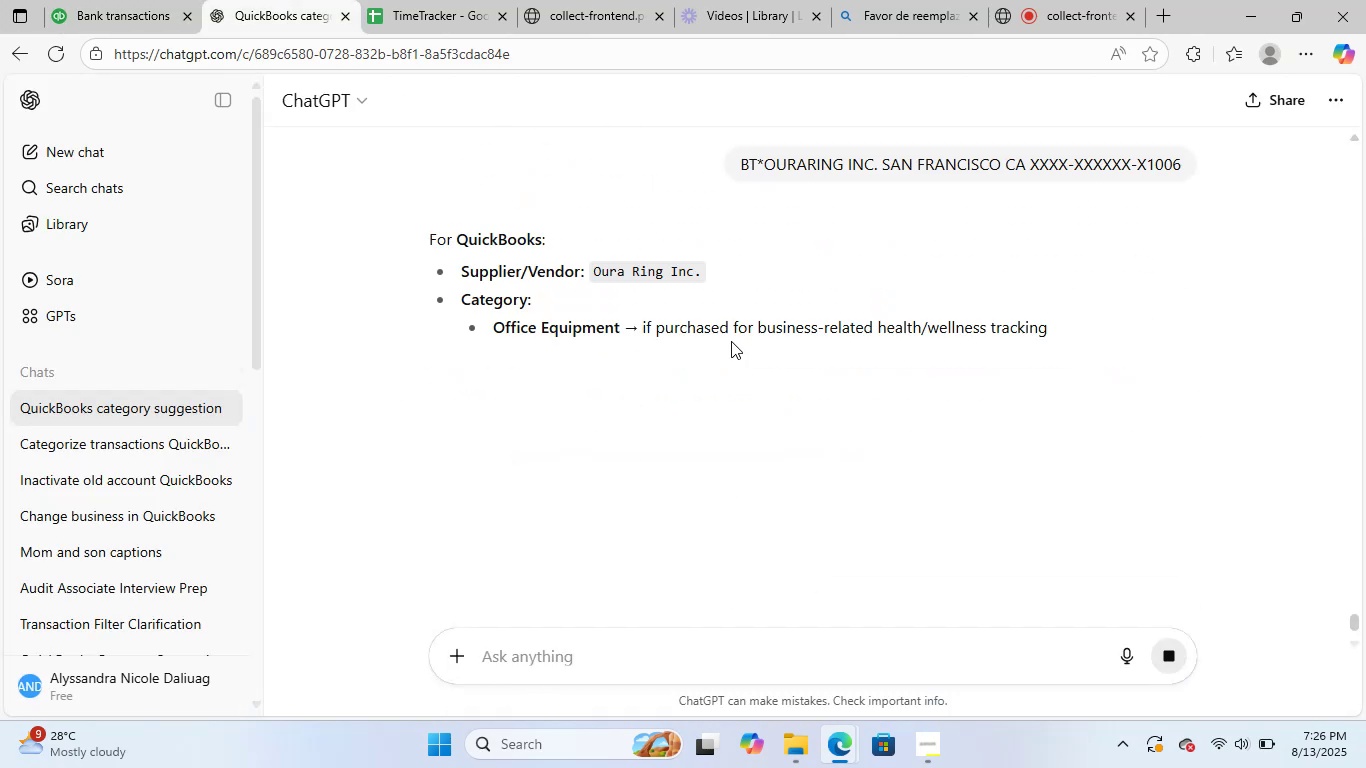 
wait(6.11)
 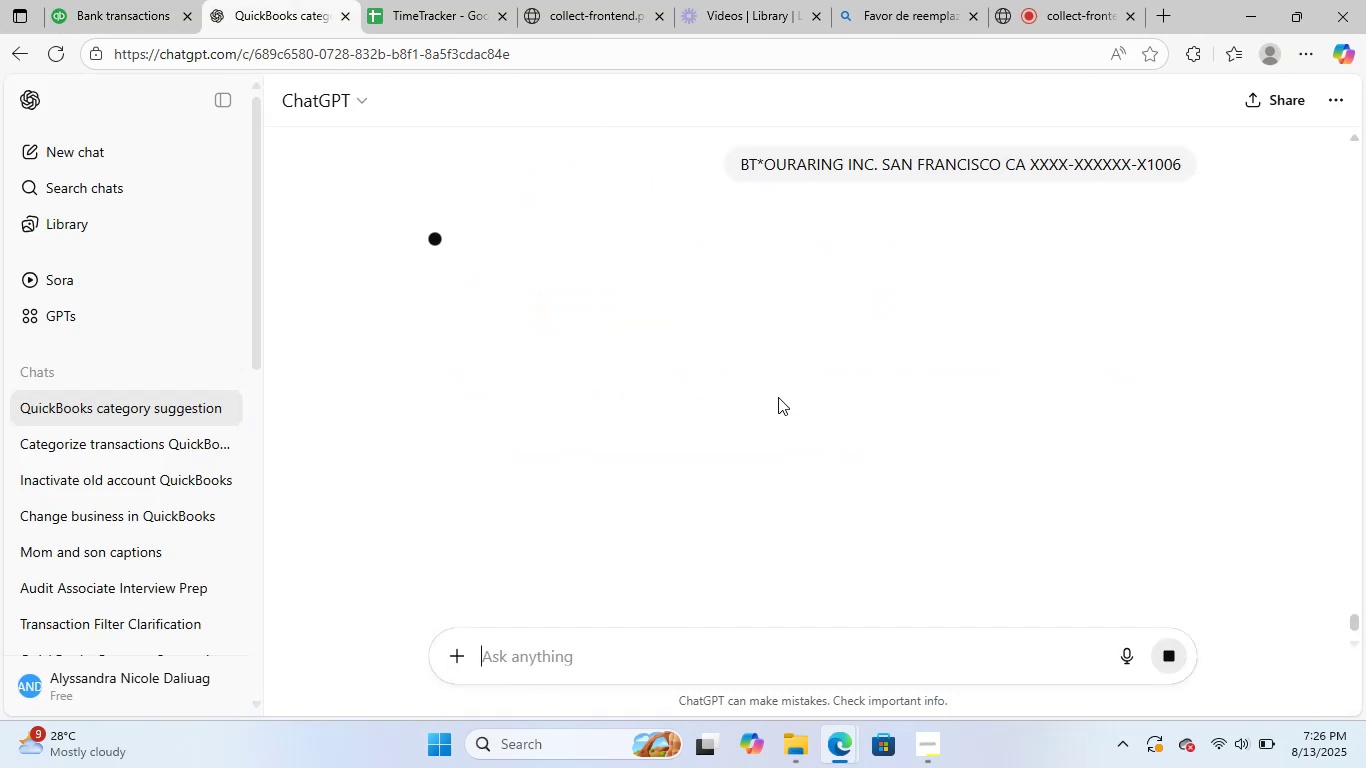 
left_click_drag(start_coordinate=[700, 272], to_coordinate=[595, 272])
 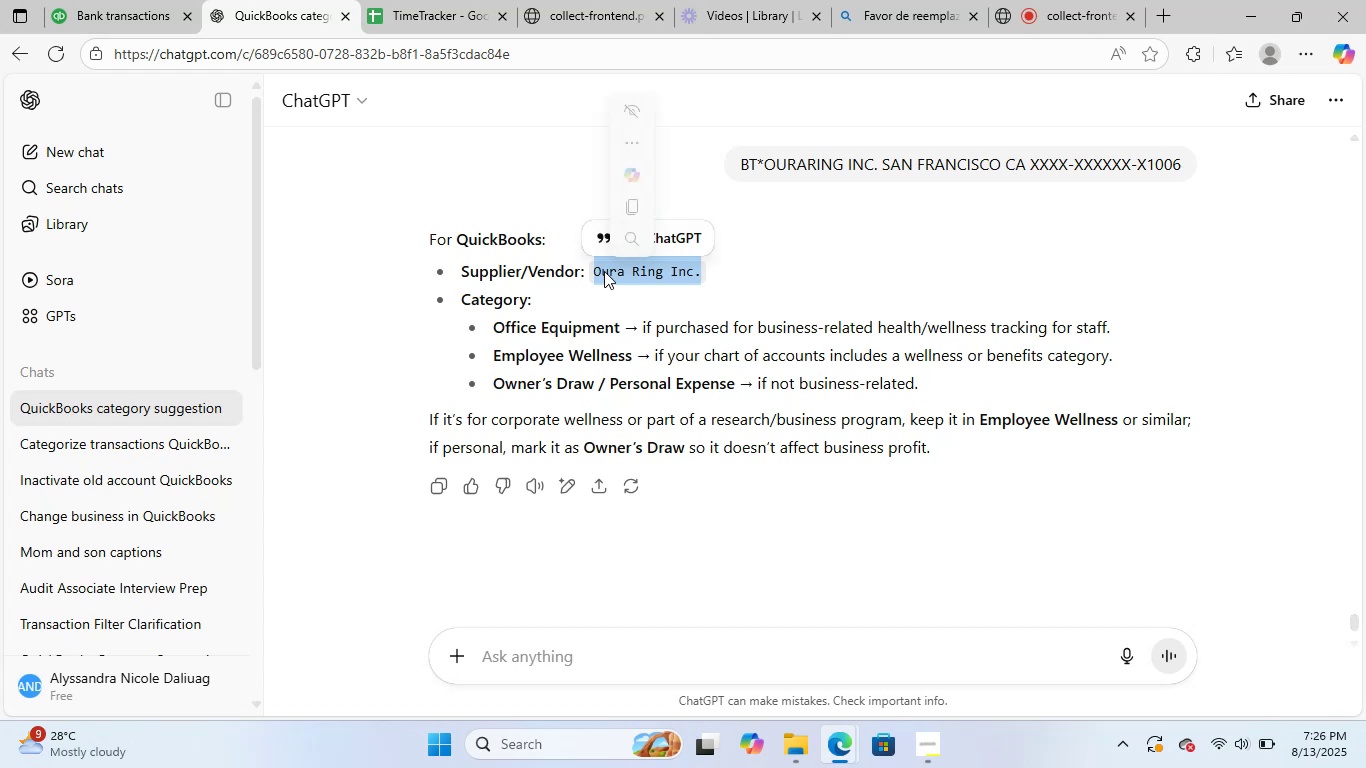 
key(Control+C)
 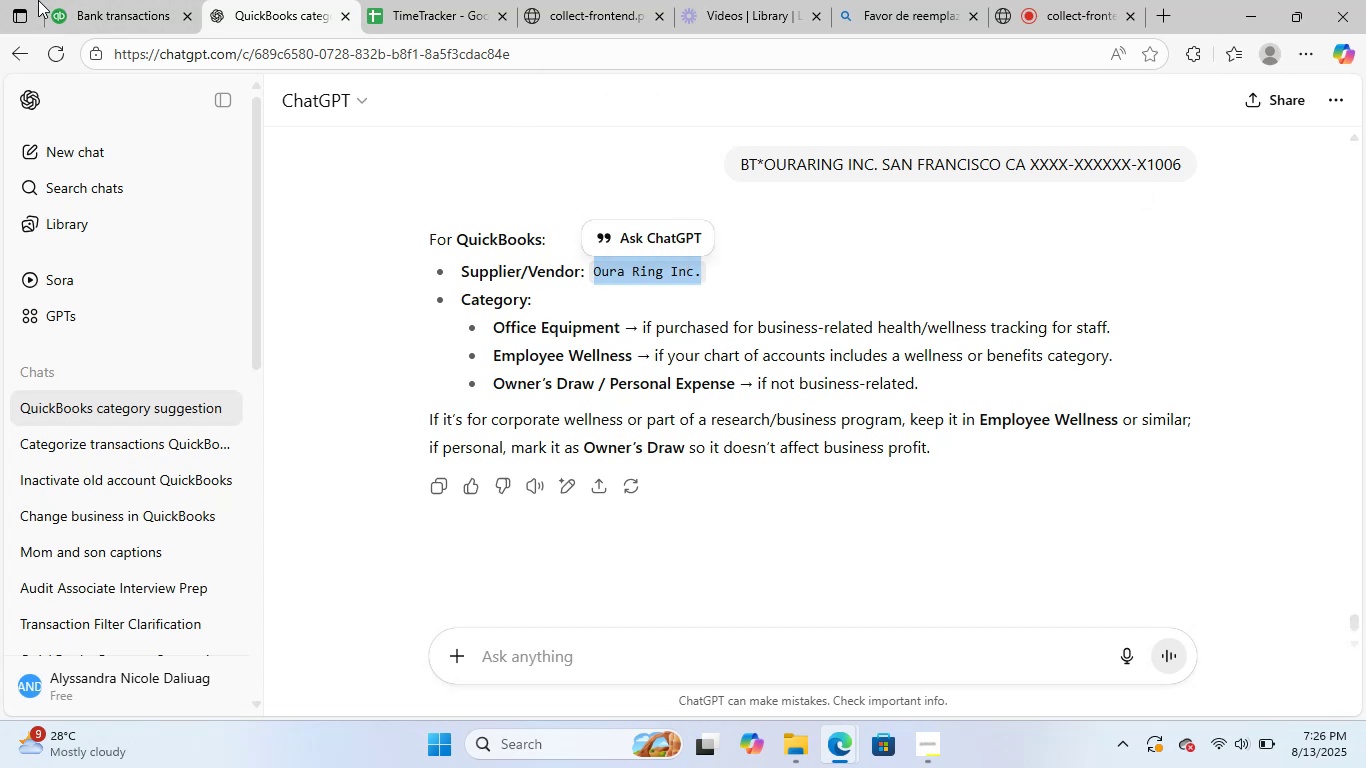 
left_click([84, 0])
 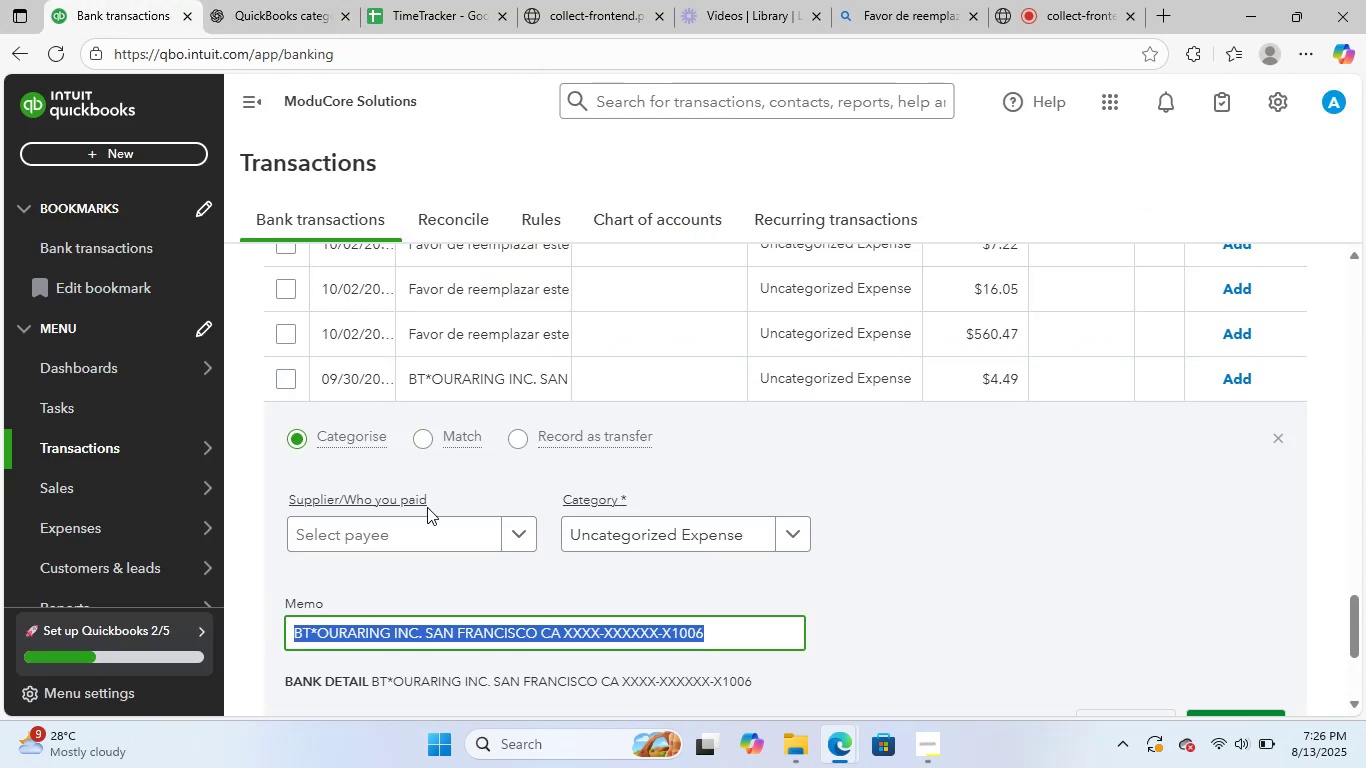 
left_click([418, 536])
 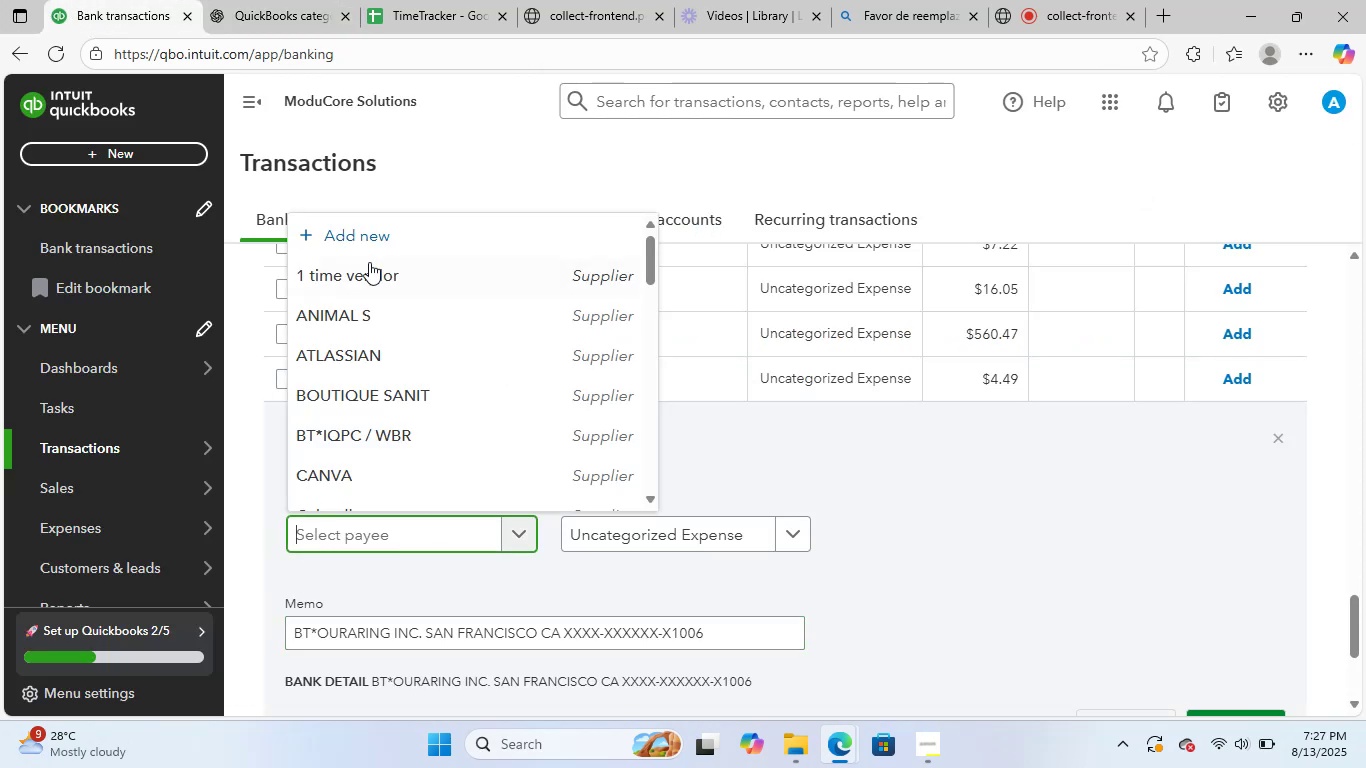 
left_click([382, 244])
 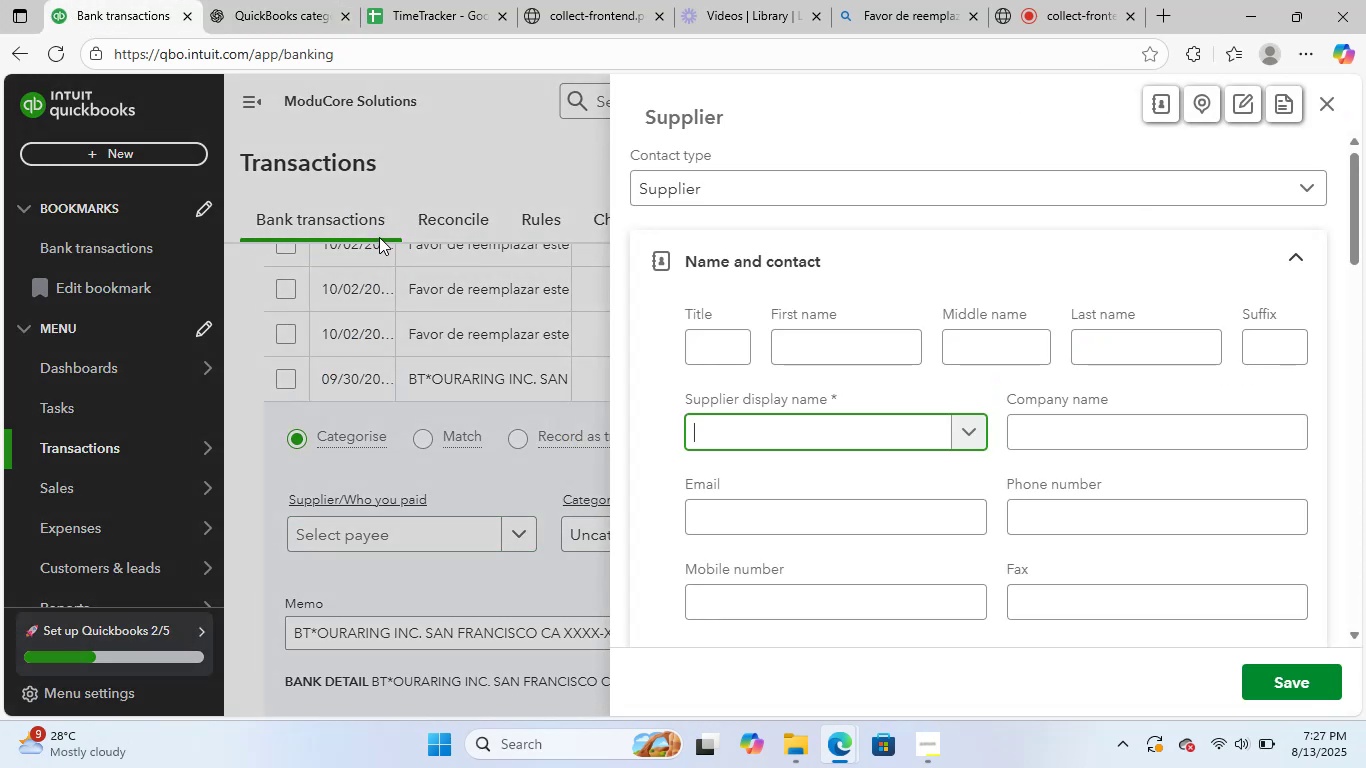 
key(Control+V)
 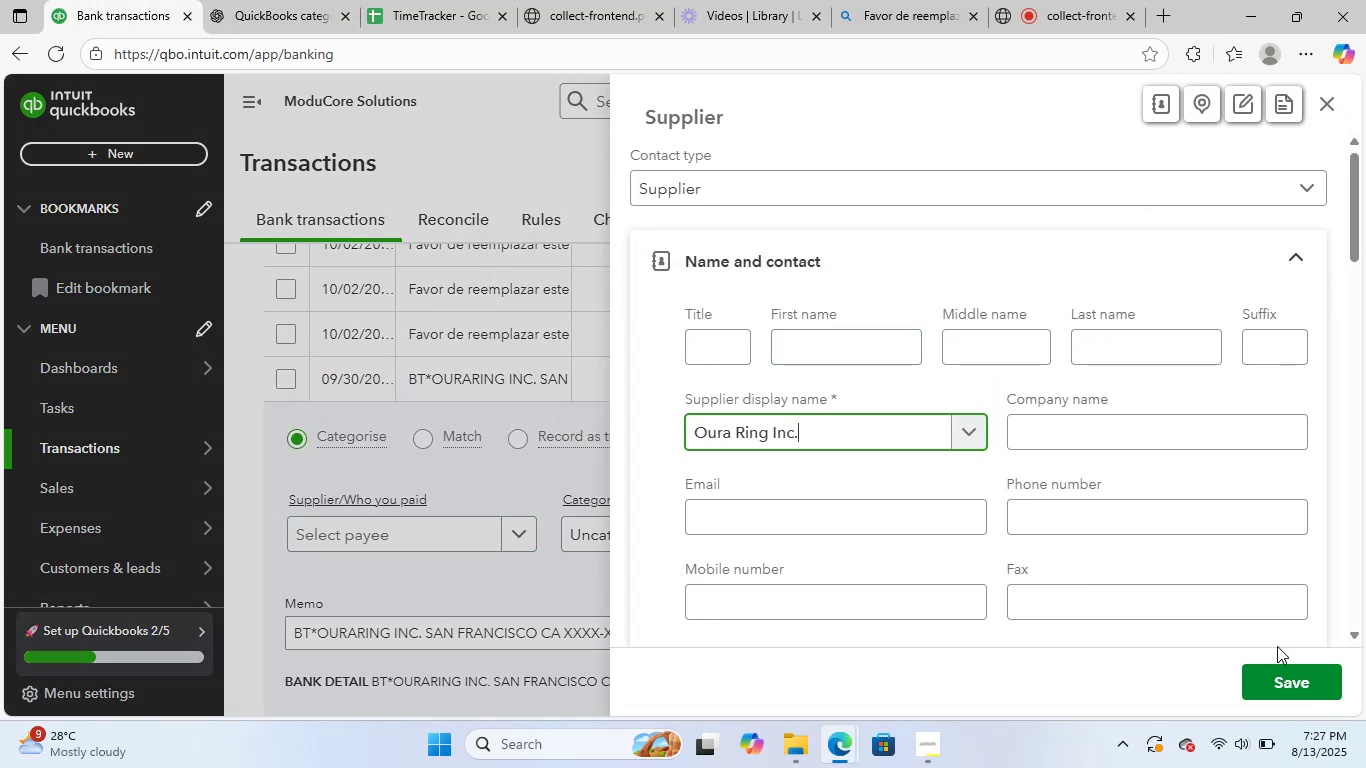 
left_click([1295, 687])
 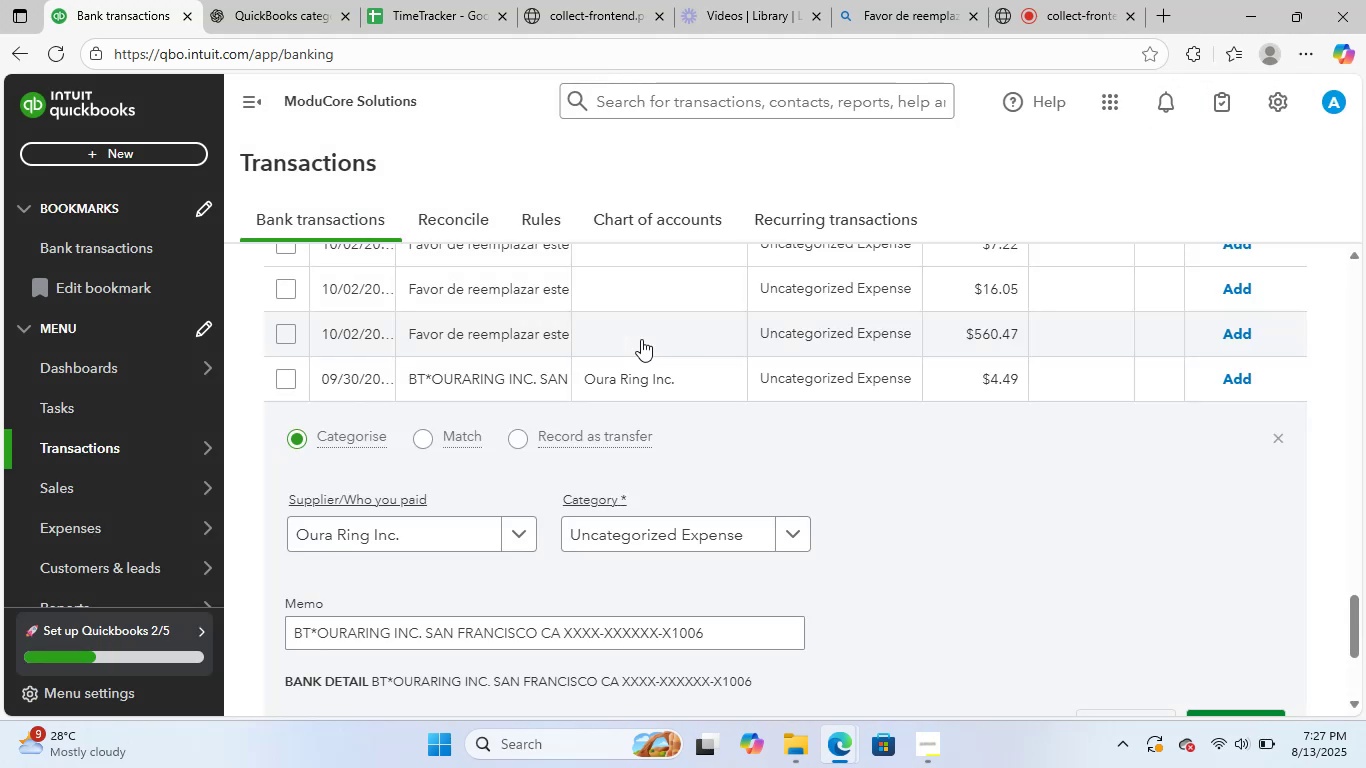 
left_click([227, 0])
 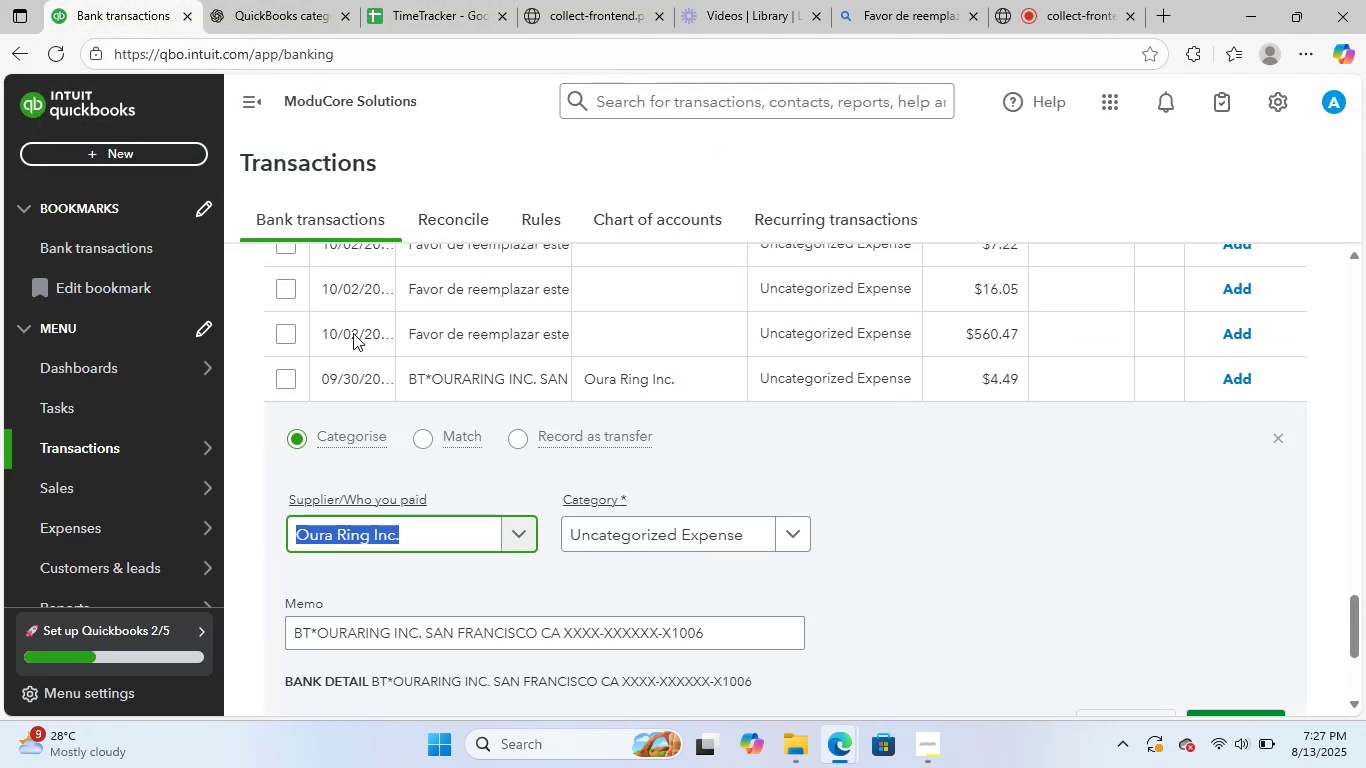 
left_click_drag(start_coordinate=[655, 550], to_coordinate=[657, 561])
 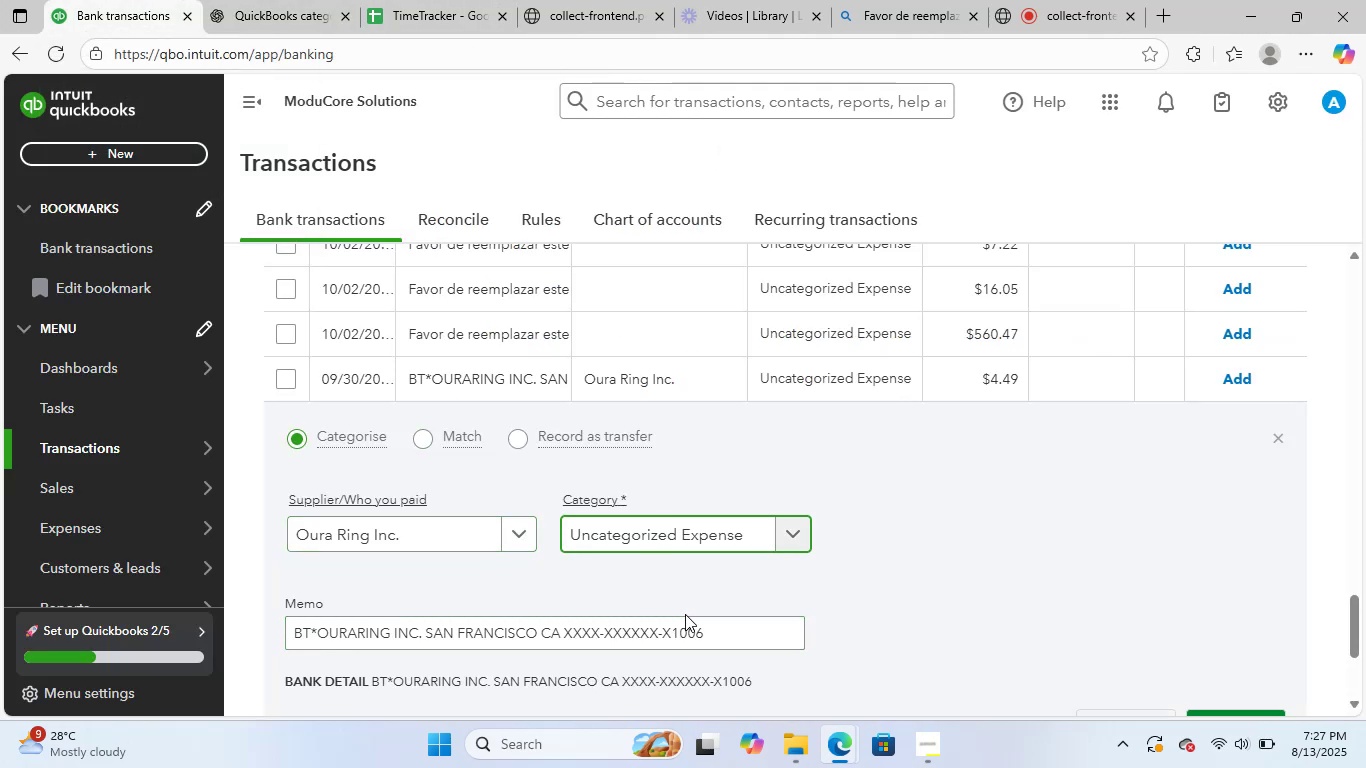 
wait(5.43)
 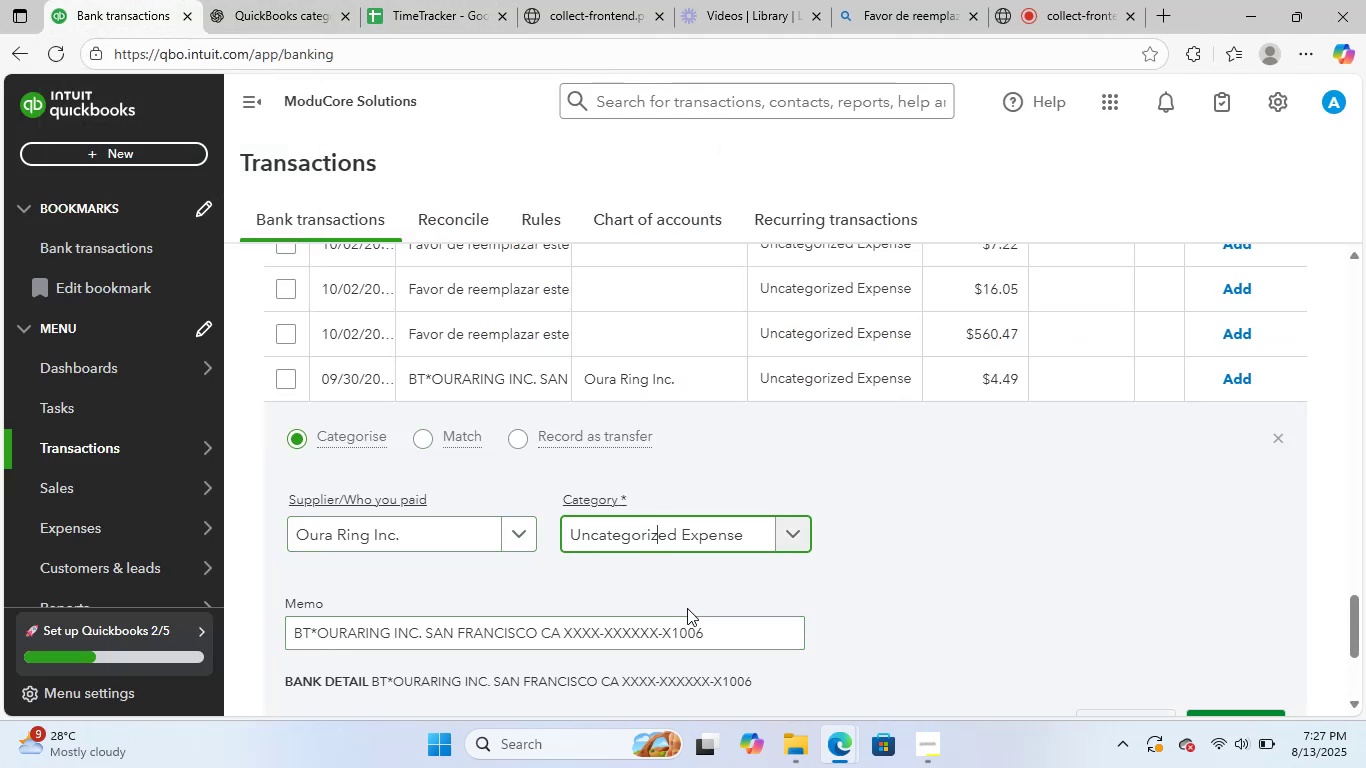 
left_click([768, 528])
 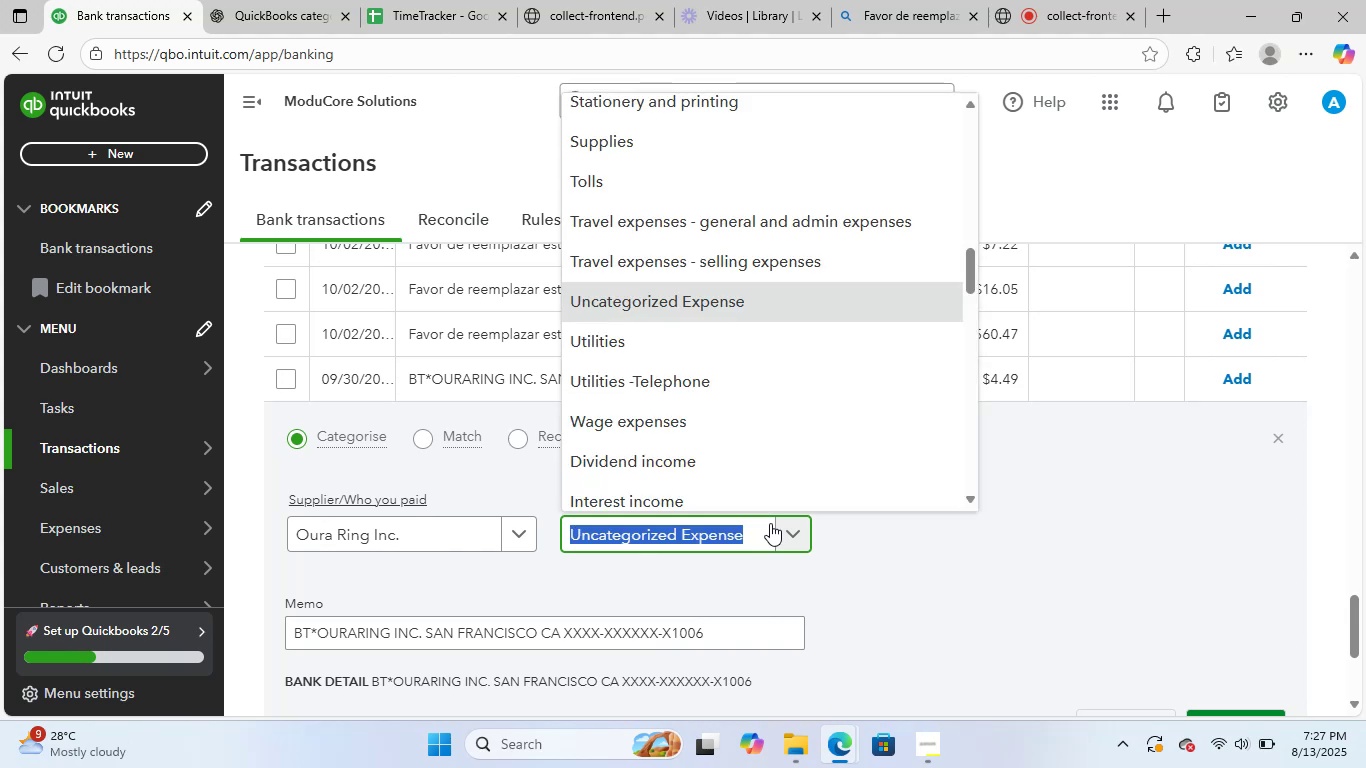 
type(office)
 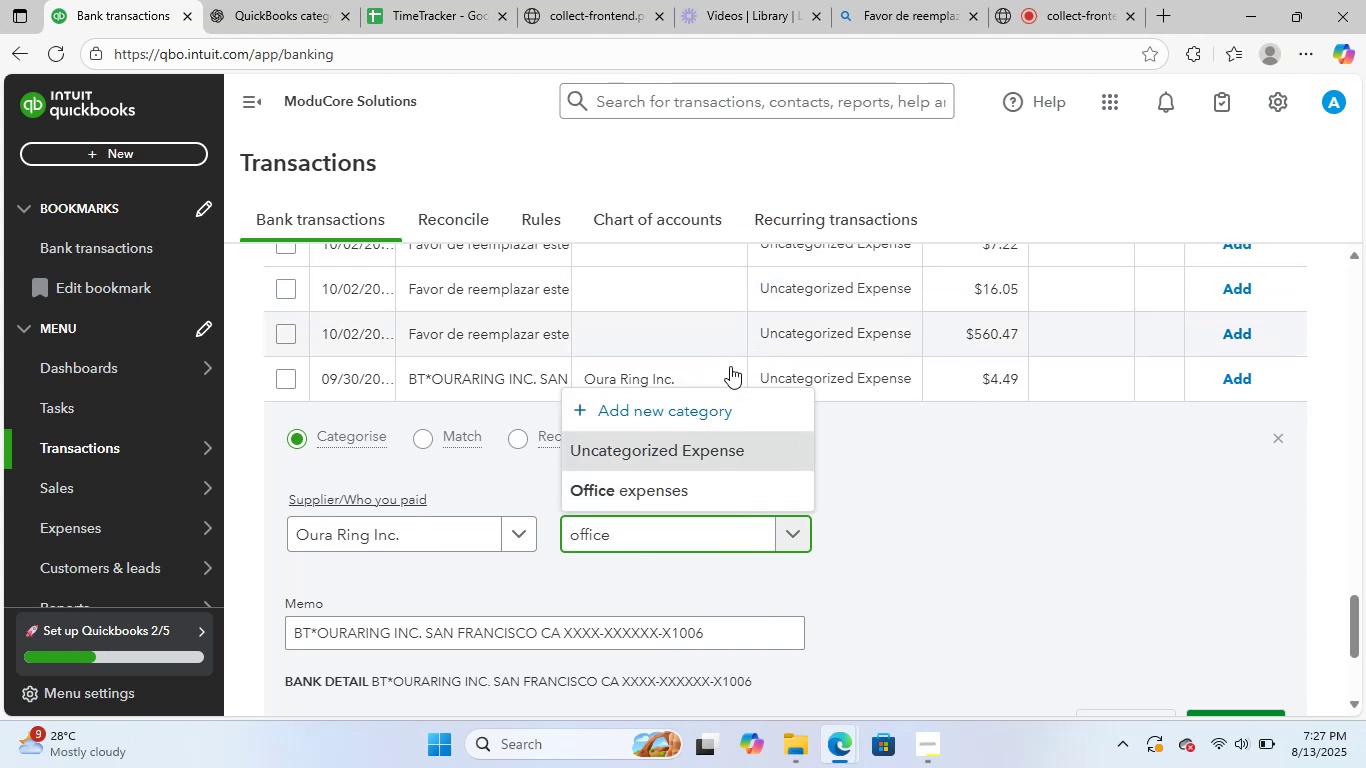 
left_click([666, 479])
 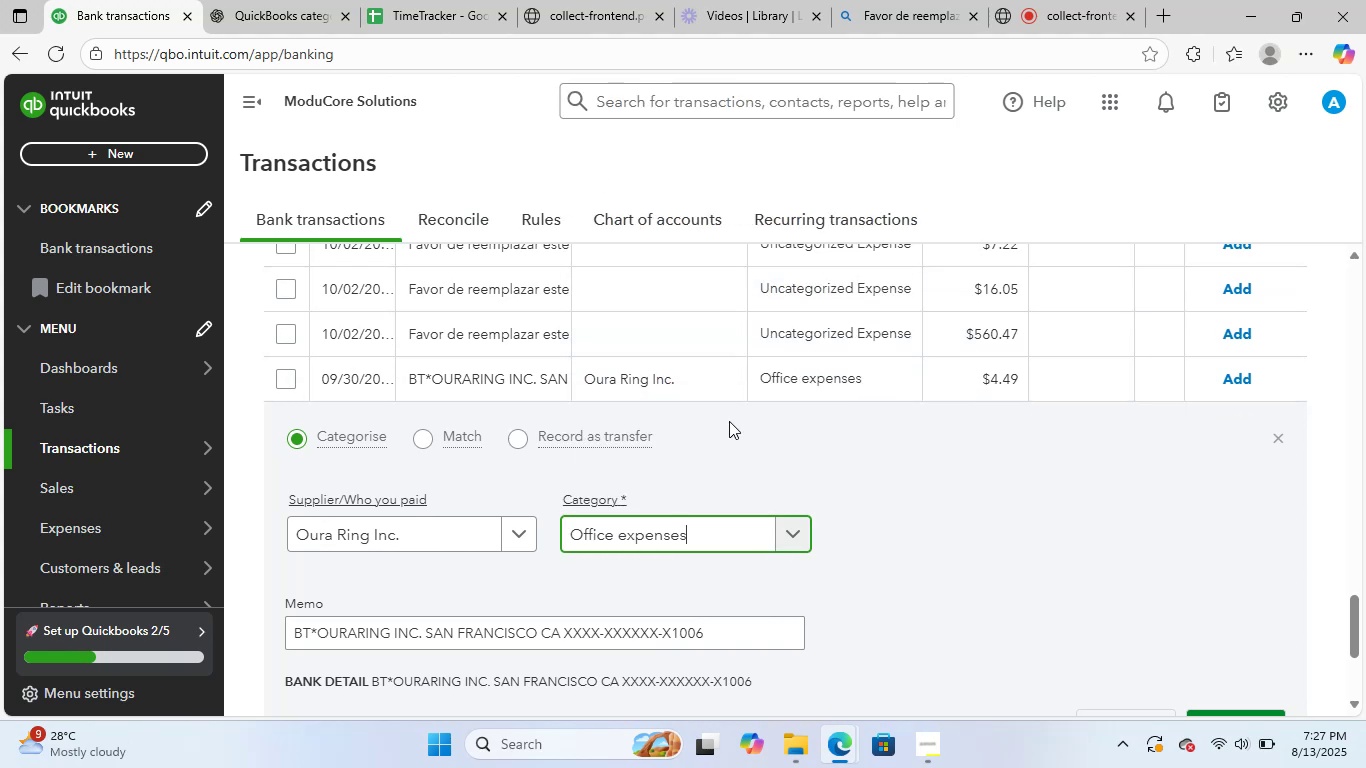 
scroll: coordinate [785, 520], scroll_direction: down, amount: 2.0
 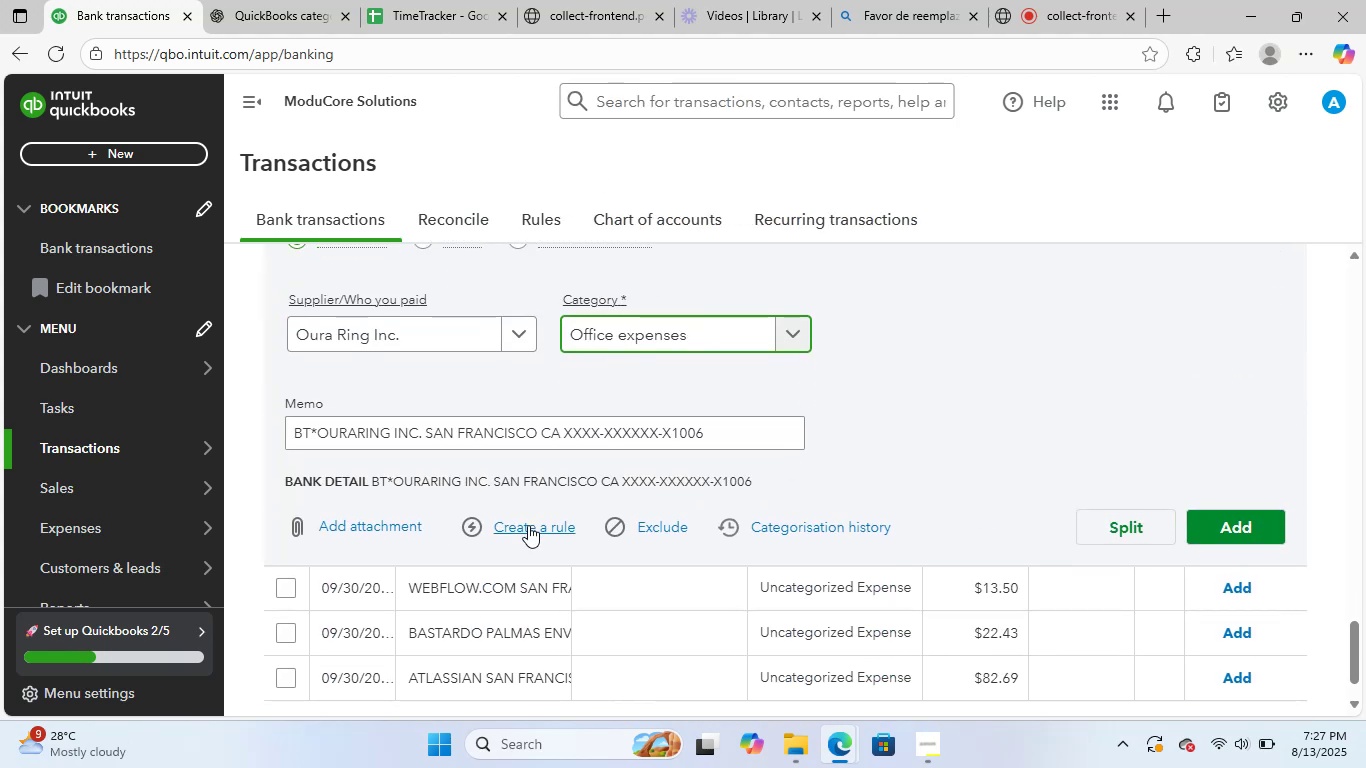 
left_click([544, 526])
 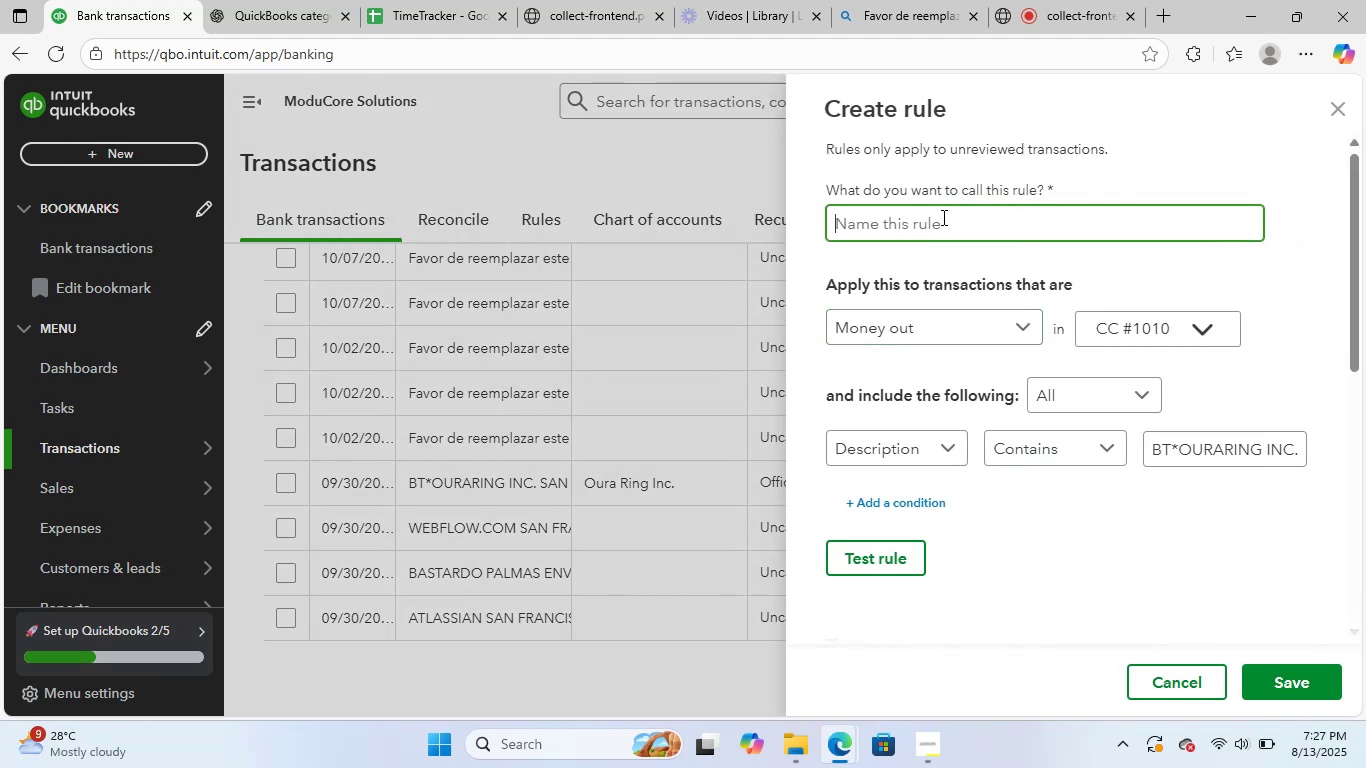 
type(Ouraring)
 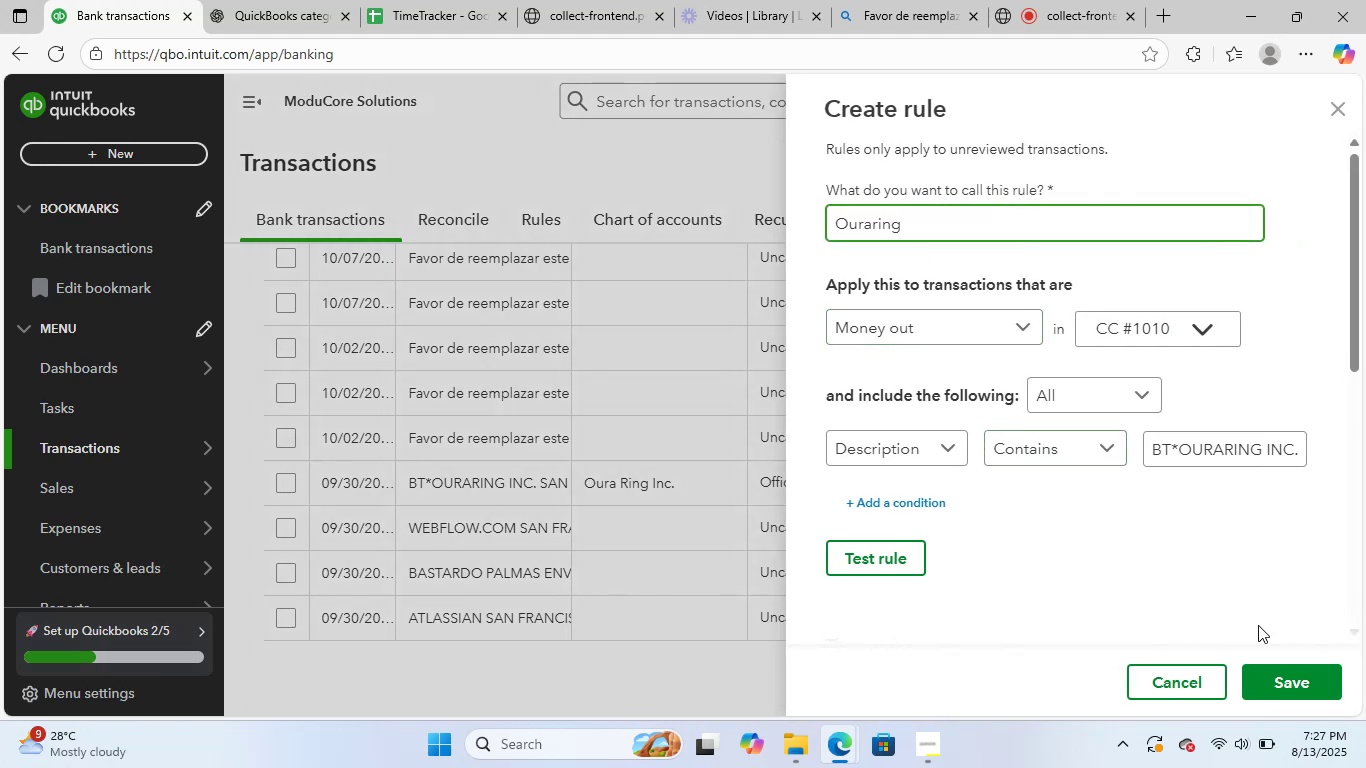 
left_click([1315, 683])
 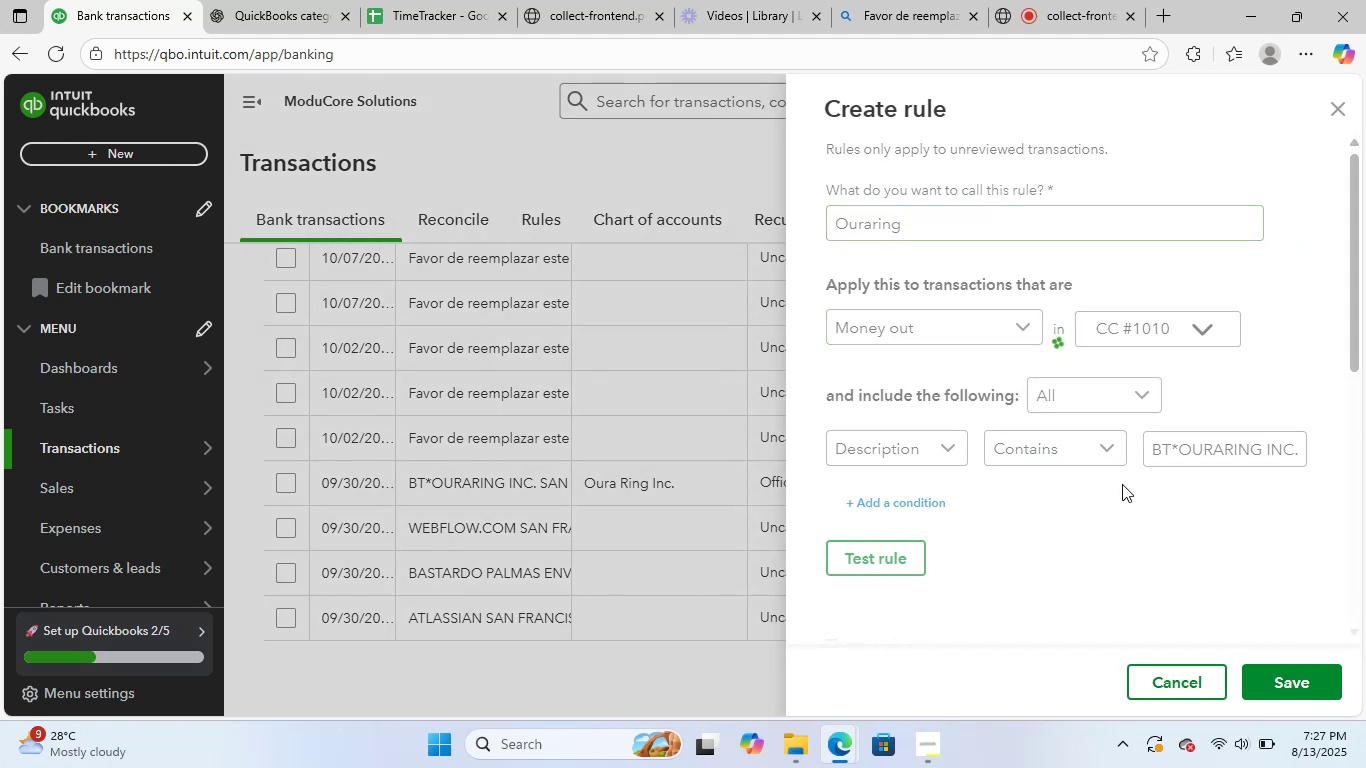 
scroll: coordinate [1122, 481], scroll_direction: down, amount: 4.0
 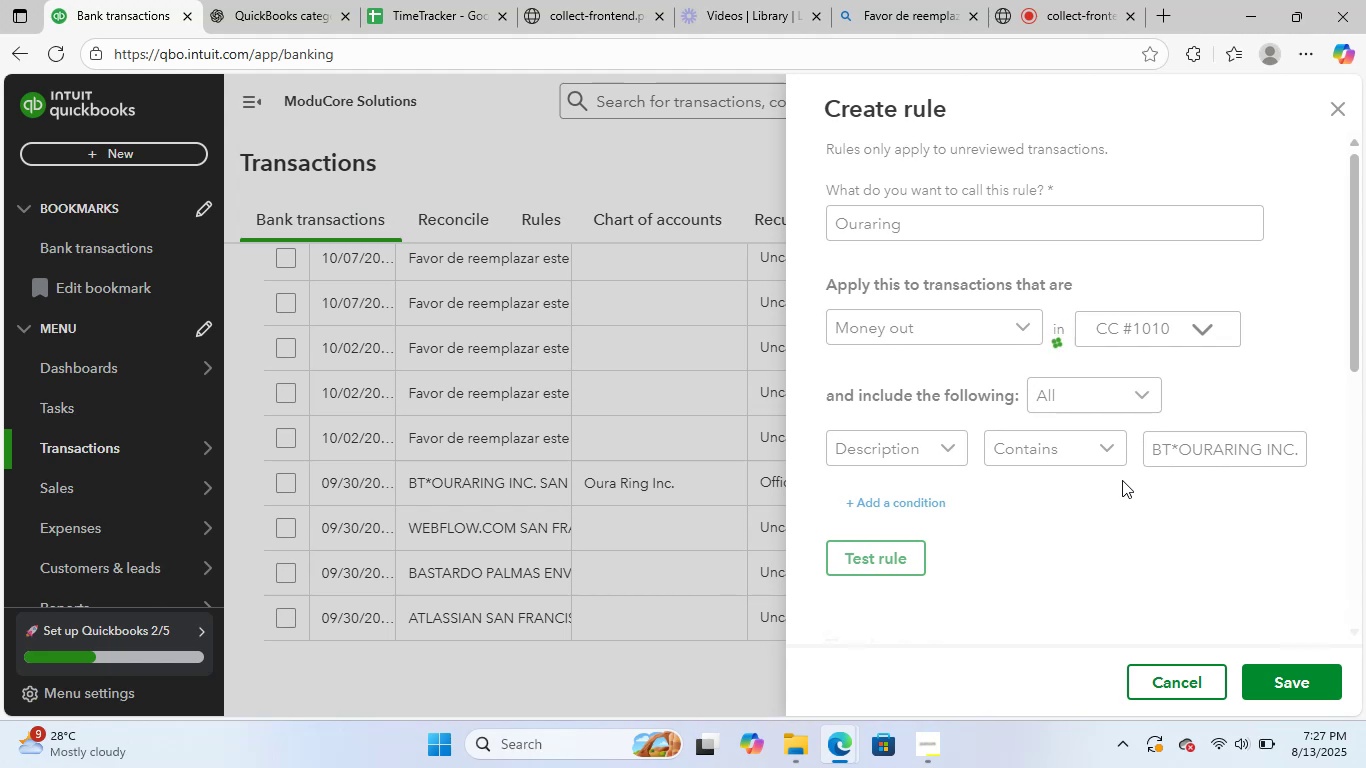 
wait(10.66)
 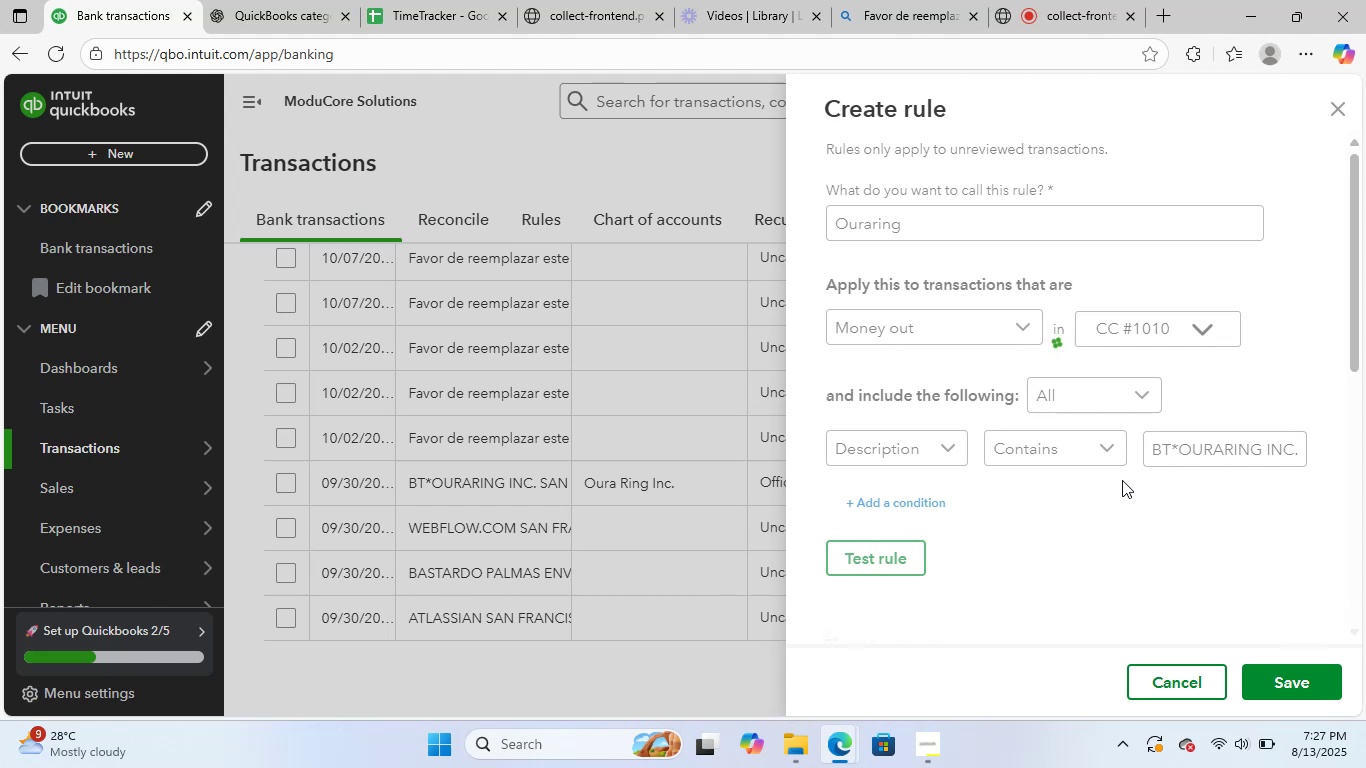 
scroll: coordinate [1183, 473], scroll_direction: down, amount: 5.0
 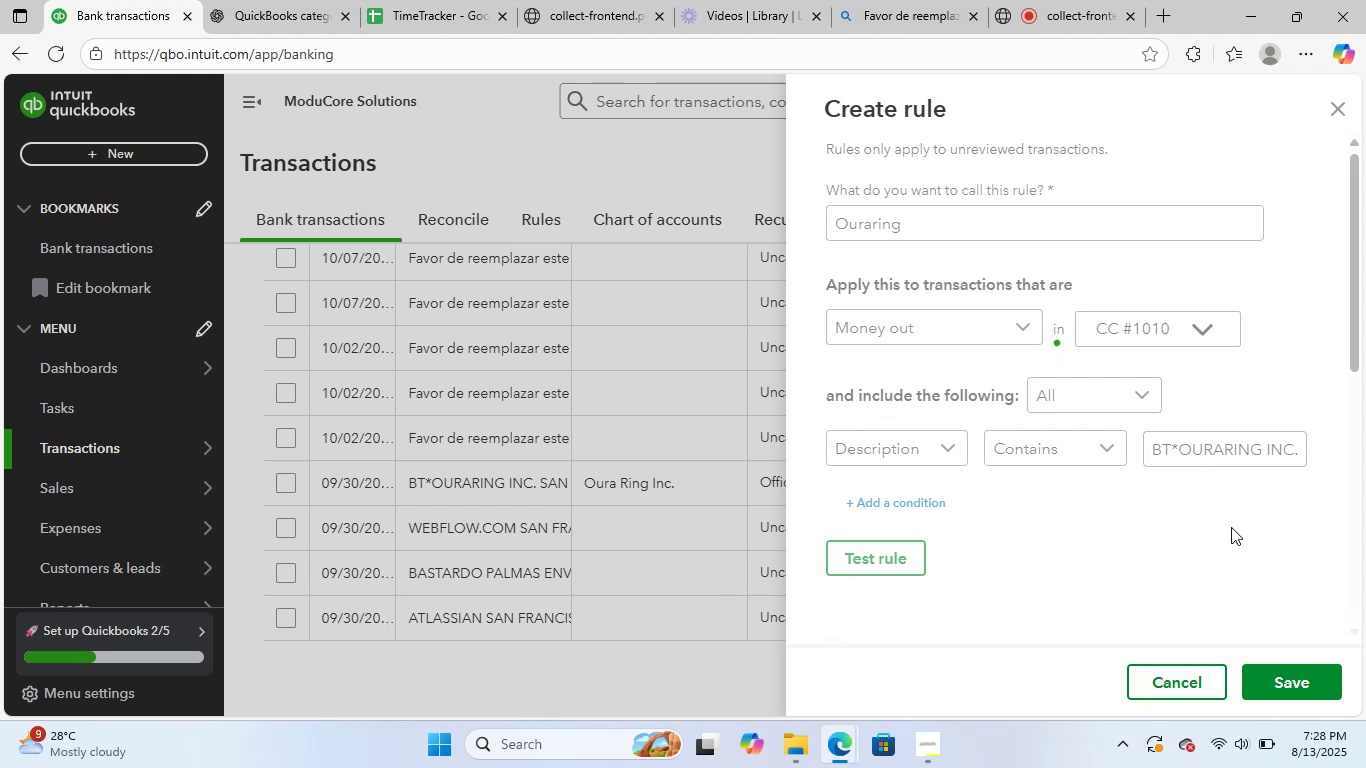 
wait(20.73)
 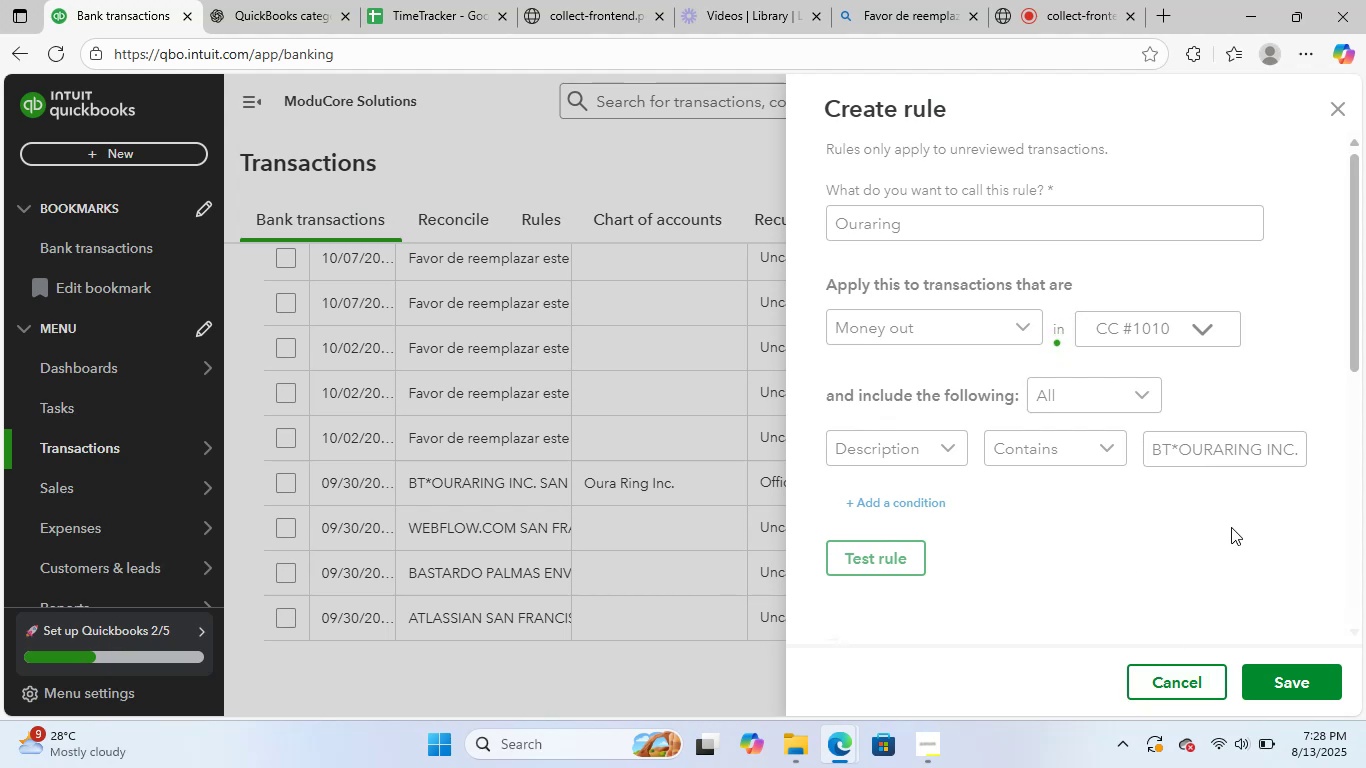 
left_click([1248, 566])
 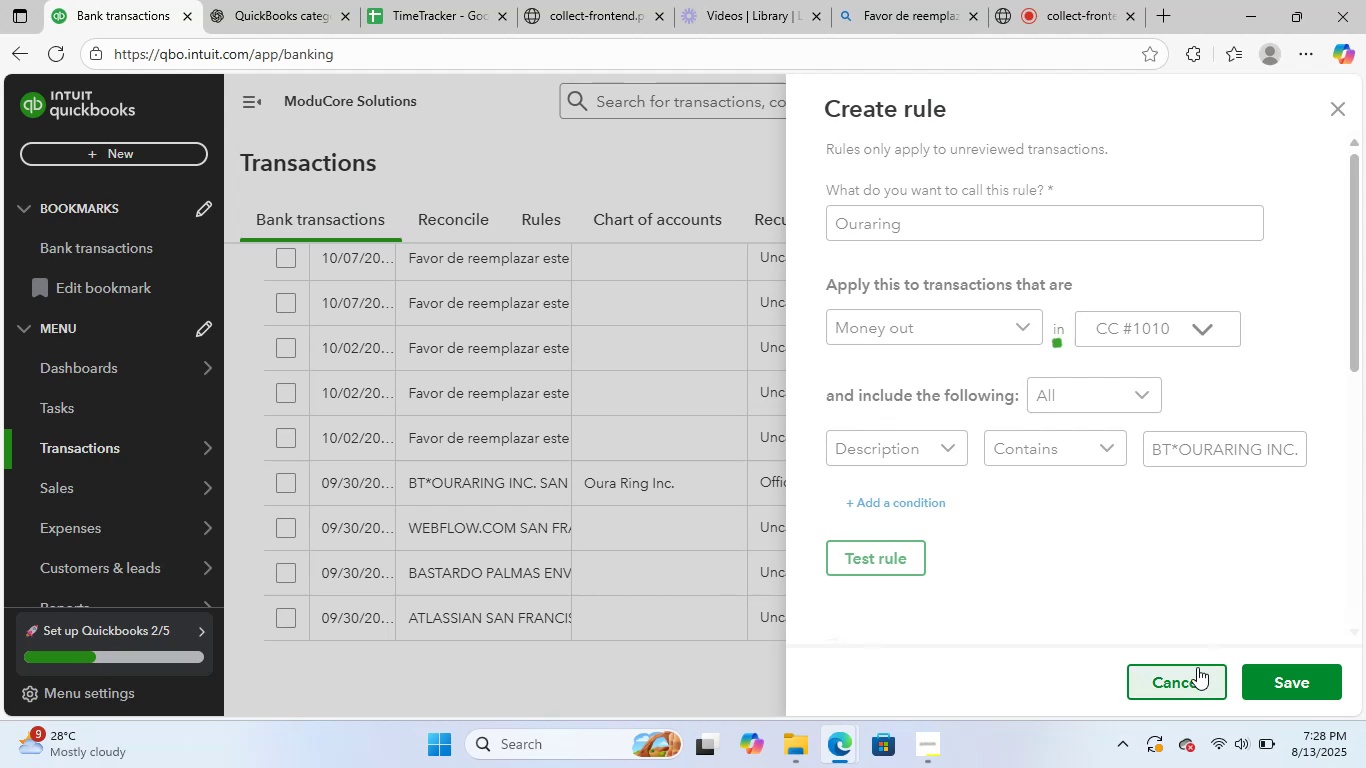 
left_click([1197, 676])
 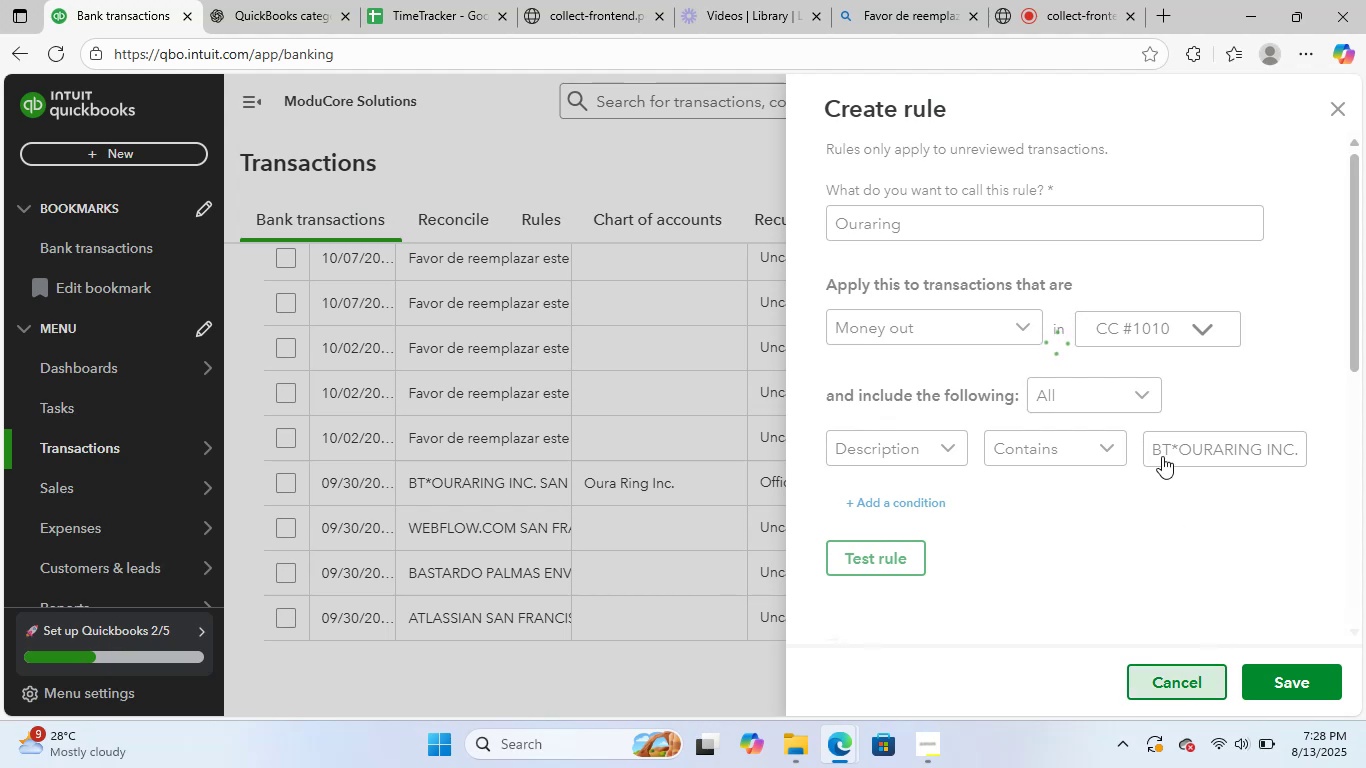 
scroll: coordinate [1162, 446], scroll_direction: down, amount: 3.0
 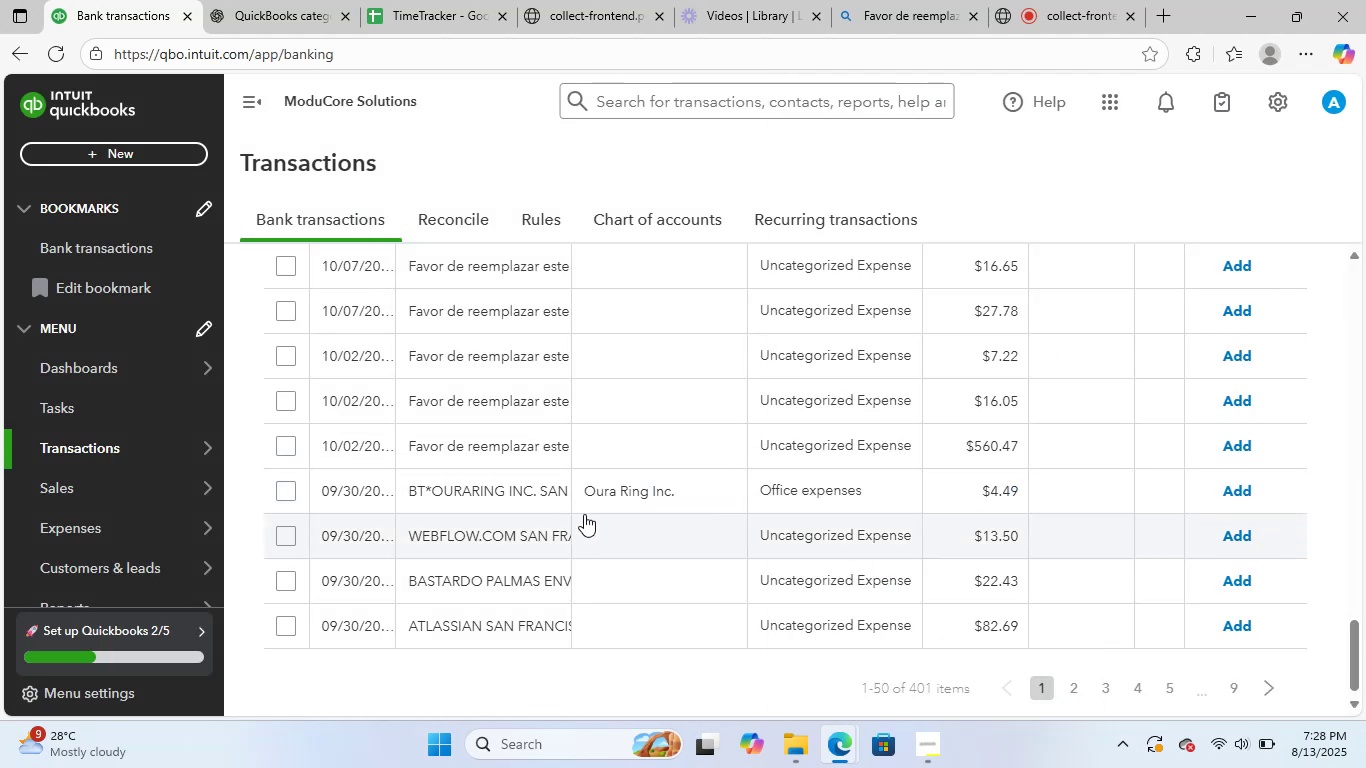 
left_click([605, 492])
 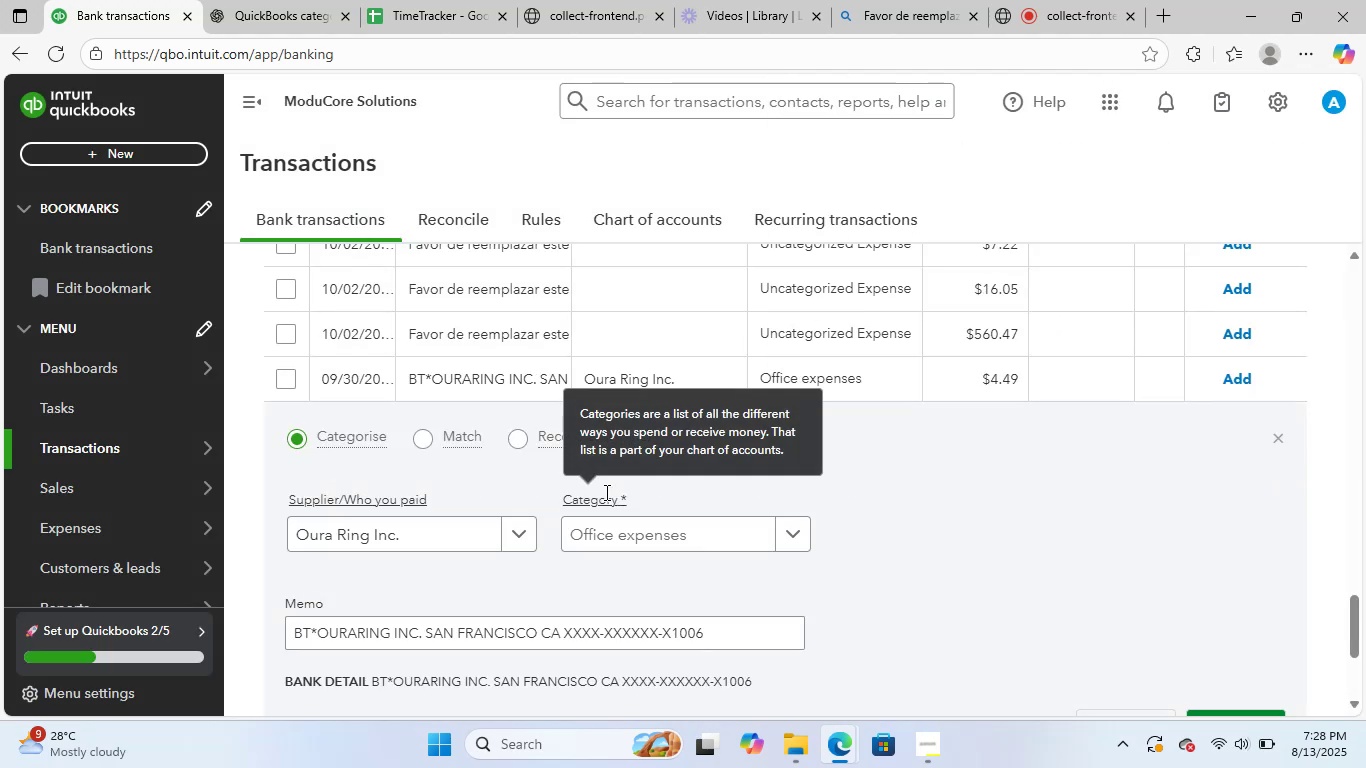 
scroll: coordinate [901, 530], scroll_direction: down, amount: 2.0
 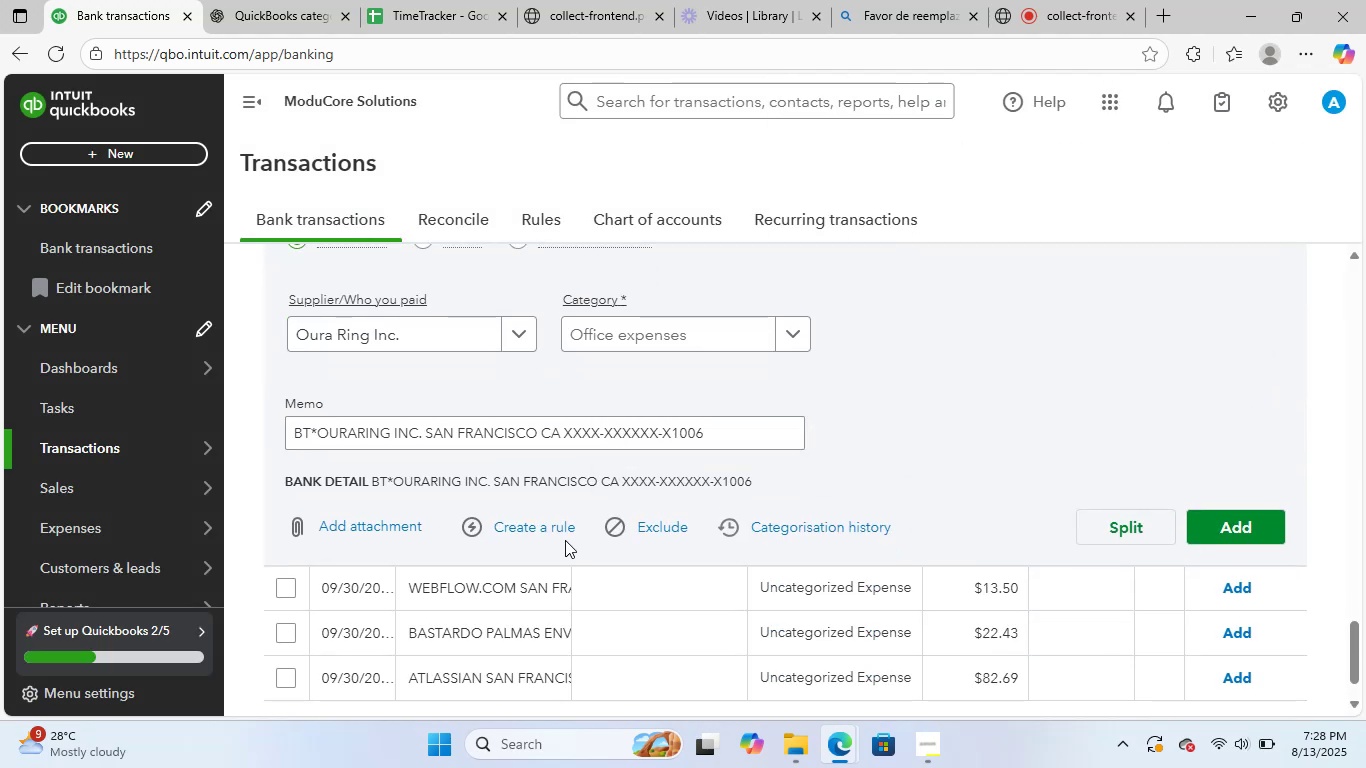 
left_click([547, 527])
 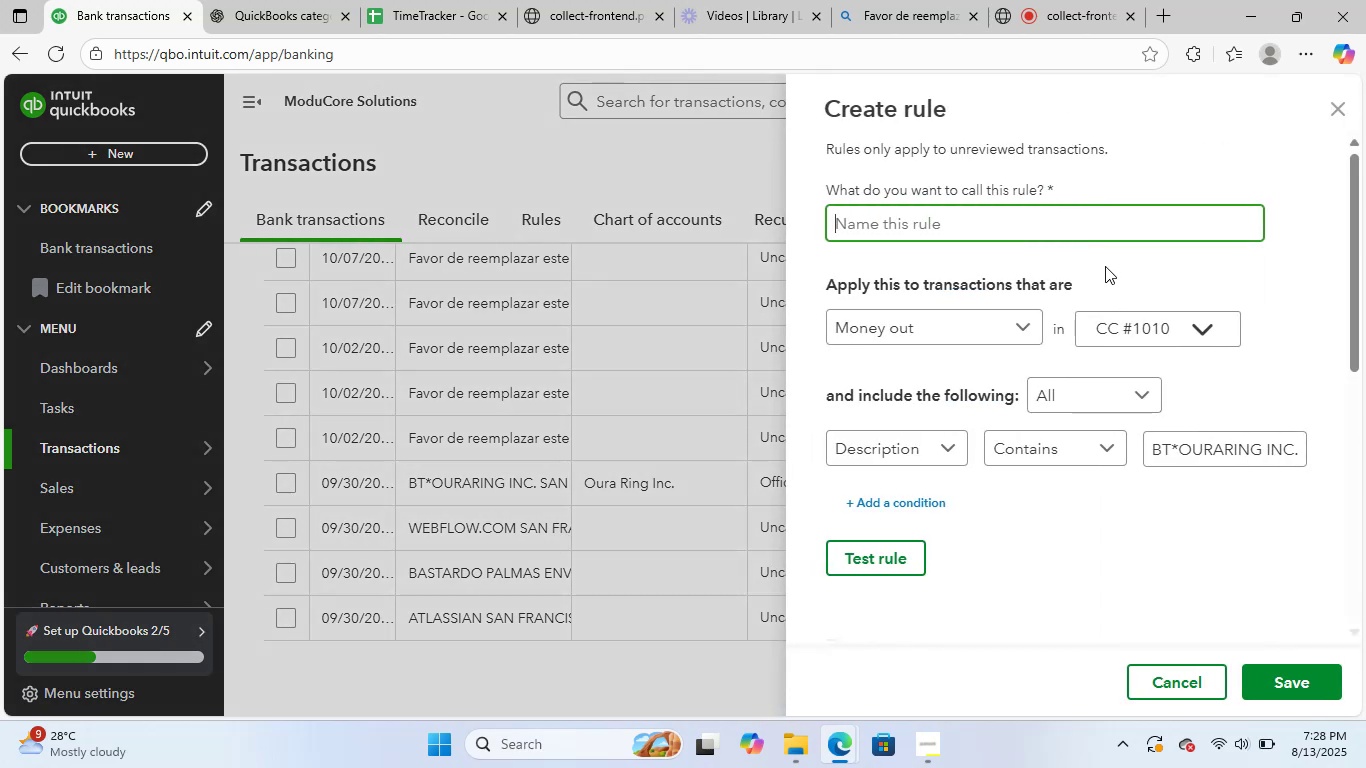 
type(Ouraring)
 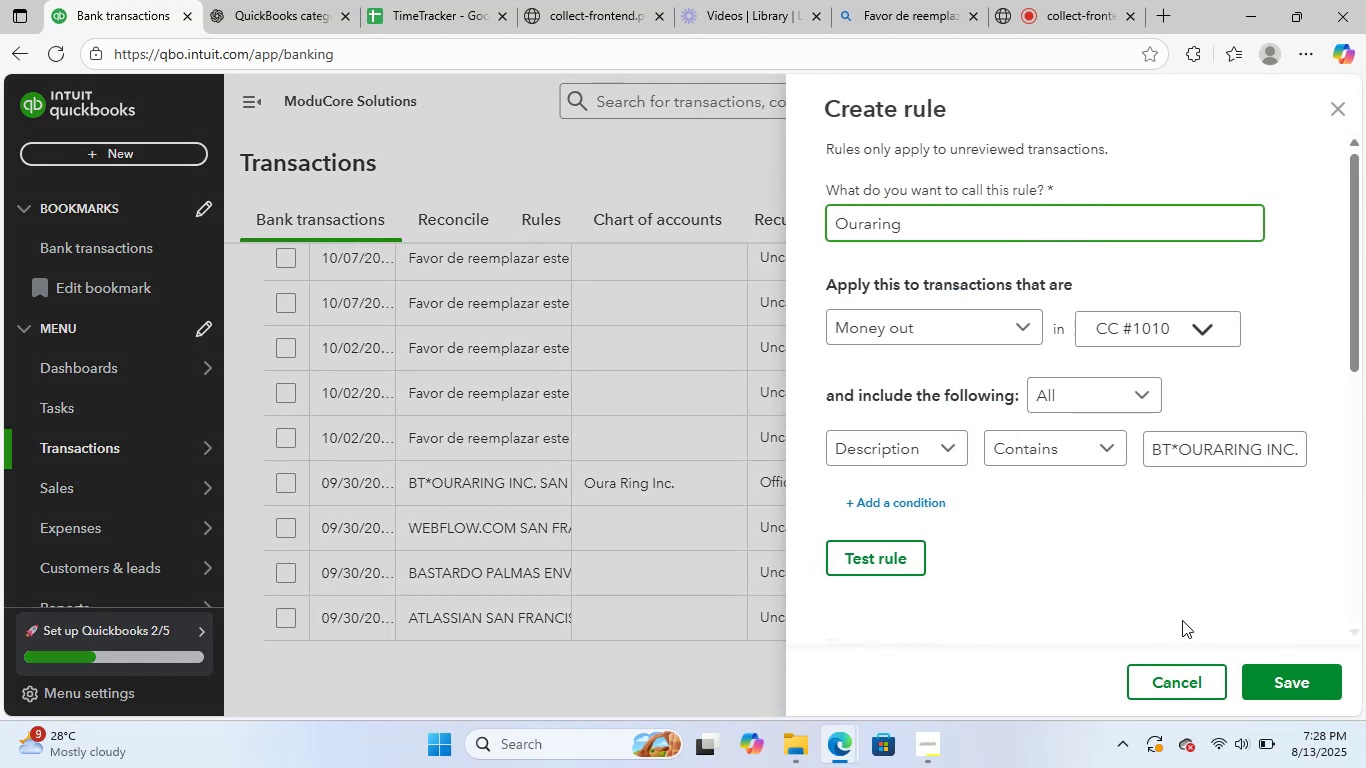 
scroll: coordinate [1155, 497], scroll_direction: down, amount: 5.0
 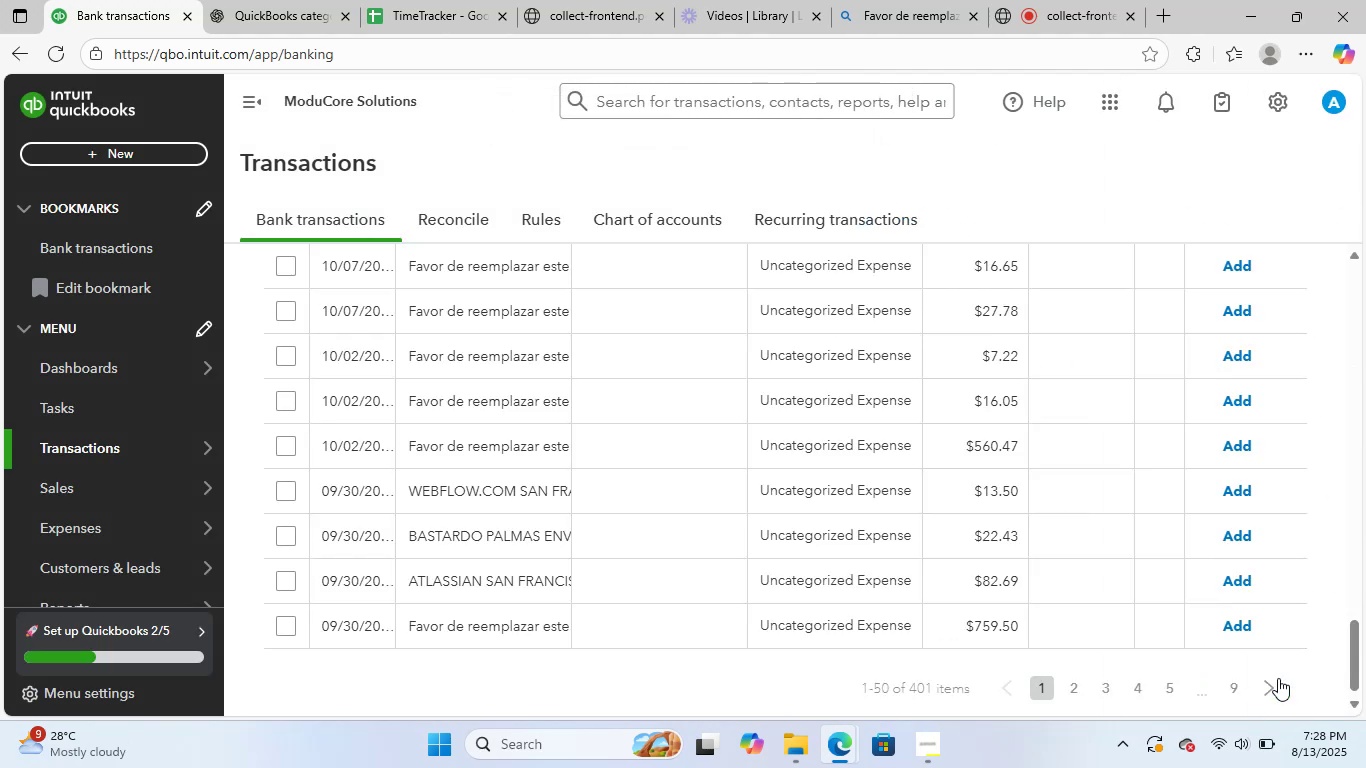 
wait(26.35)
 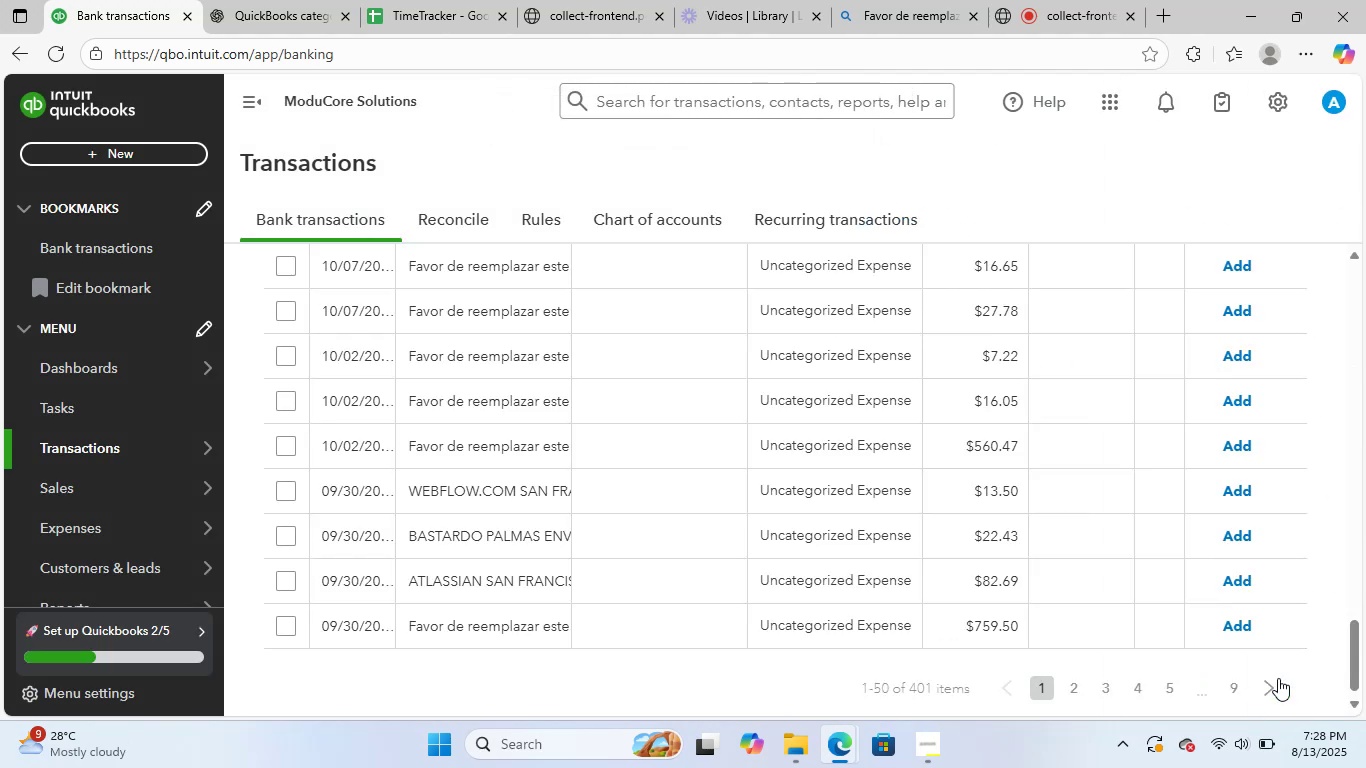 
left_click_drag(start_coordinate=[710, 640], to_coordinate=[211, 624])
 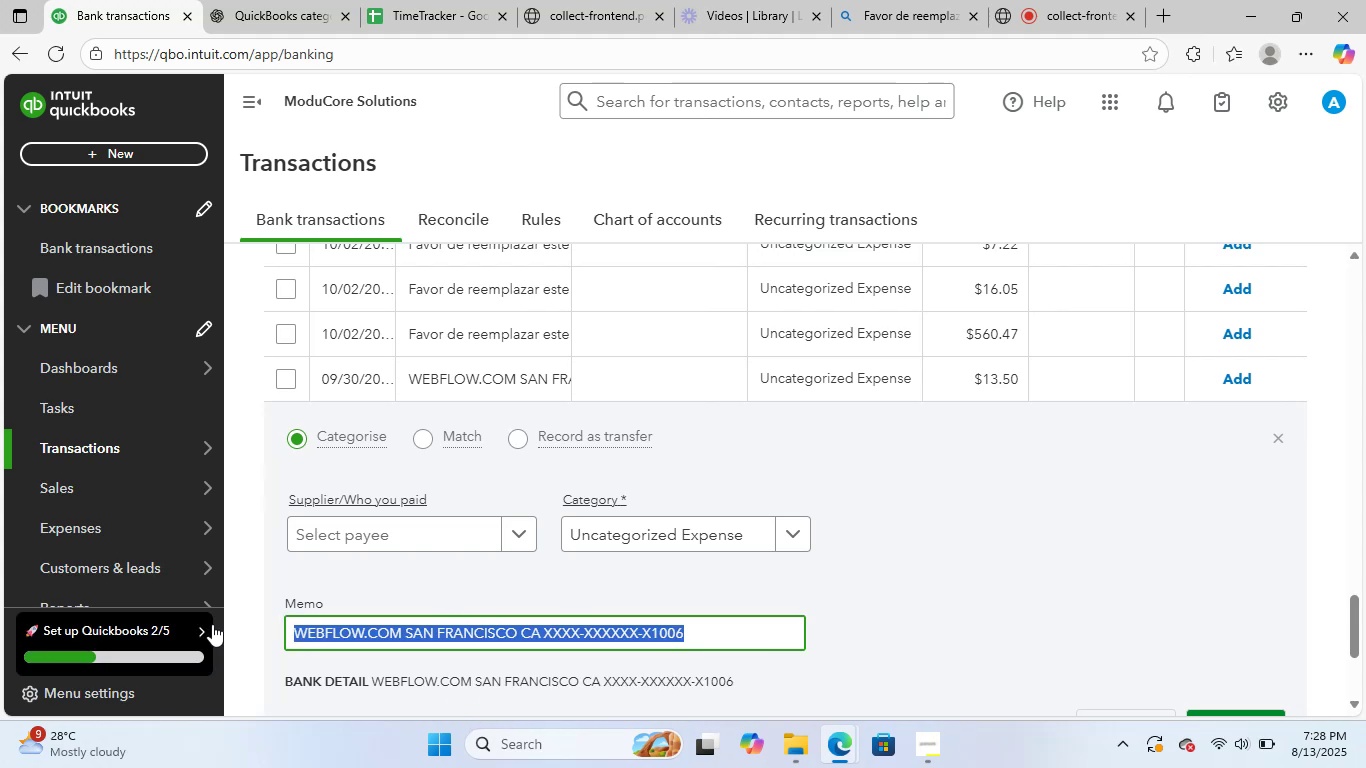 
mouse_move([236, 648])
 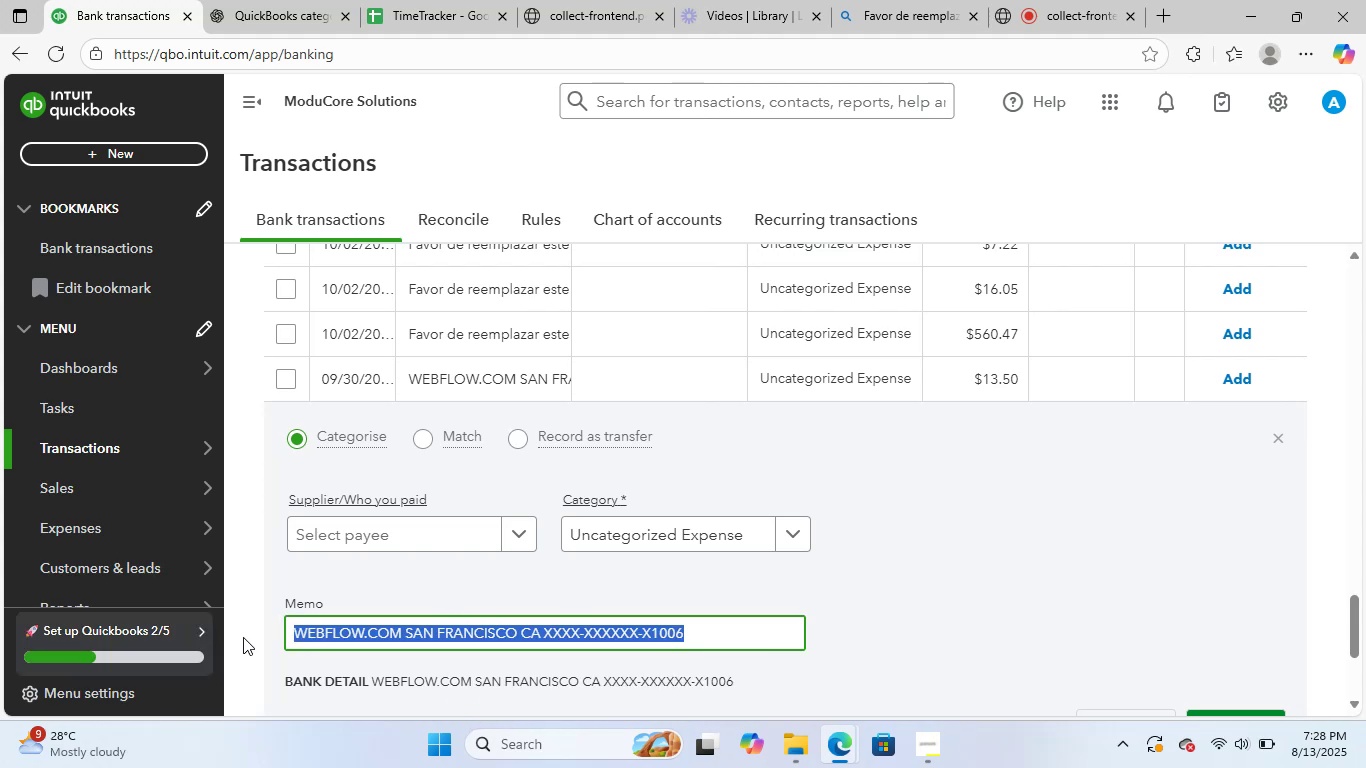 
key(Control+C)
 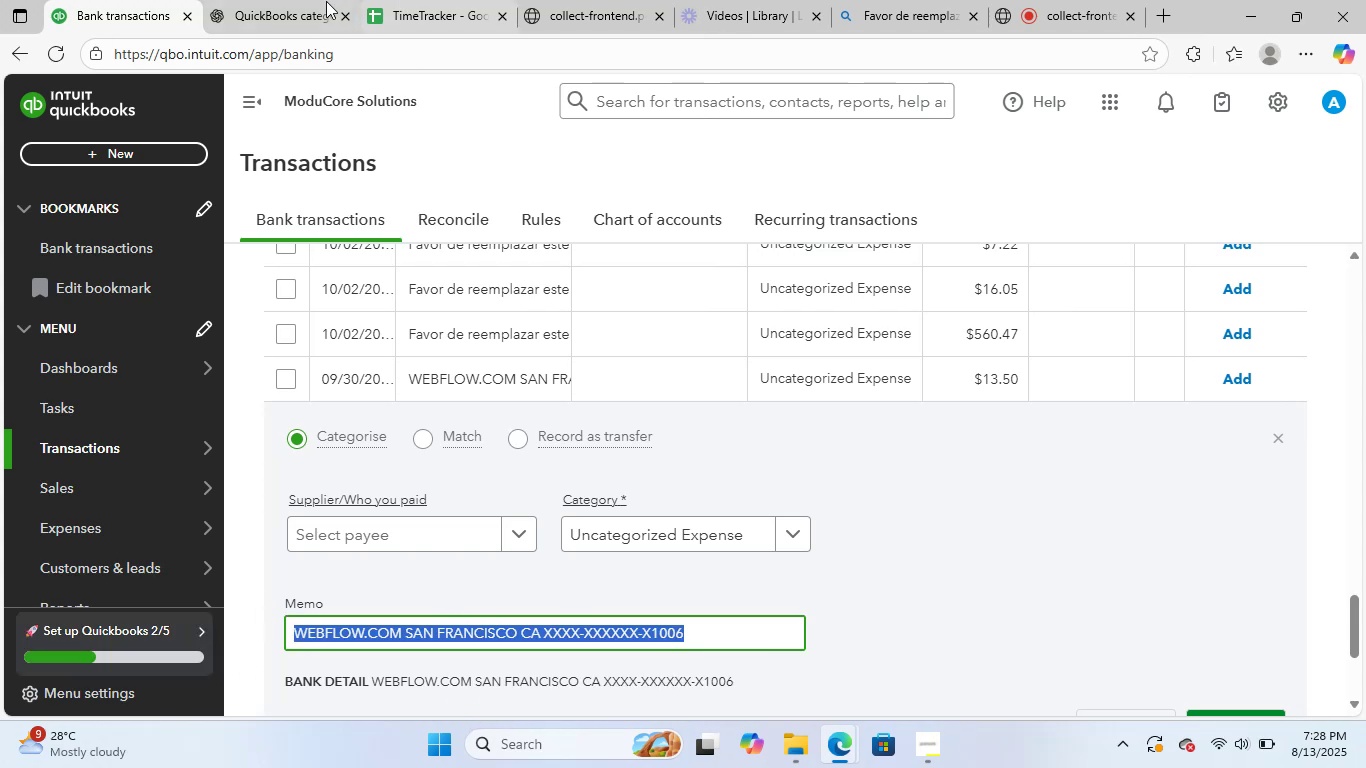 
left_click([291, 0])
 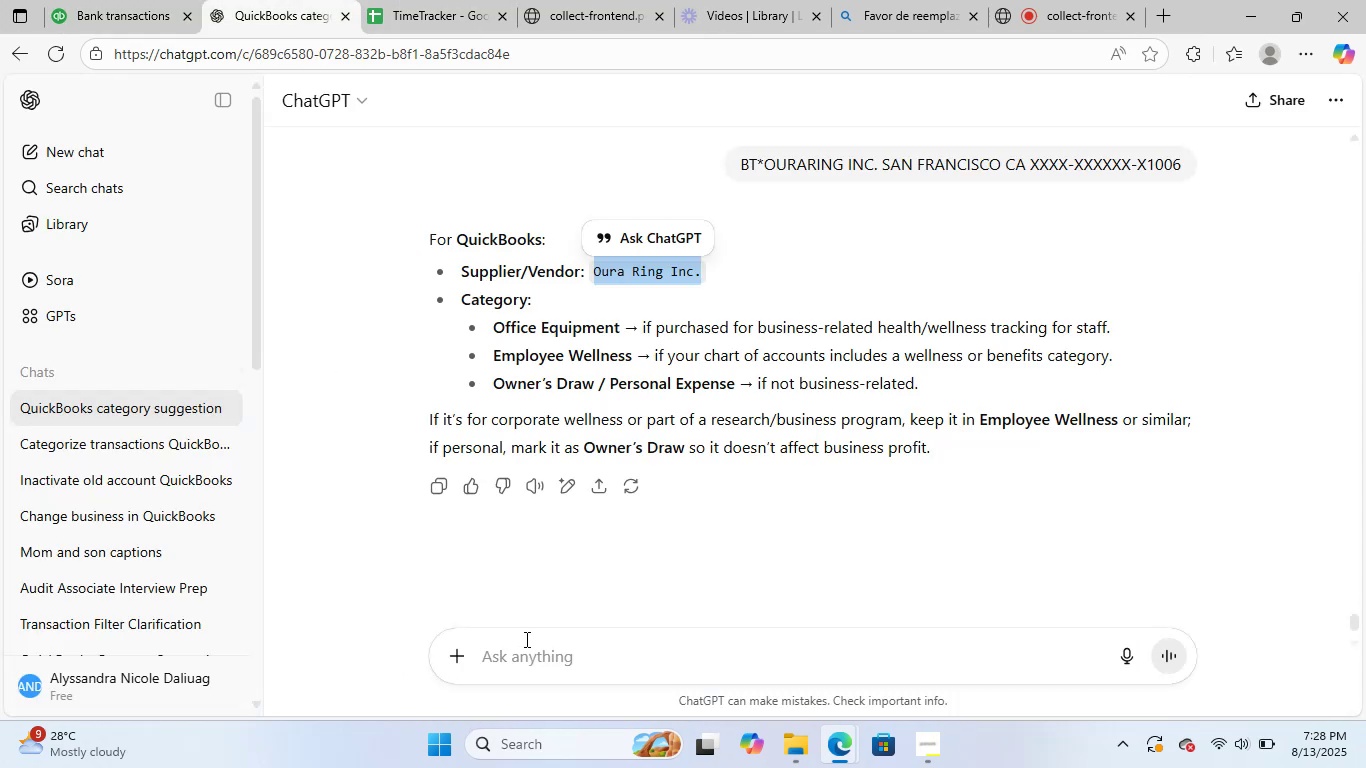 
left_click([540, 655])
 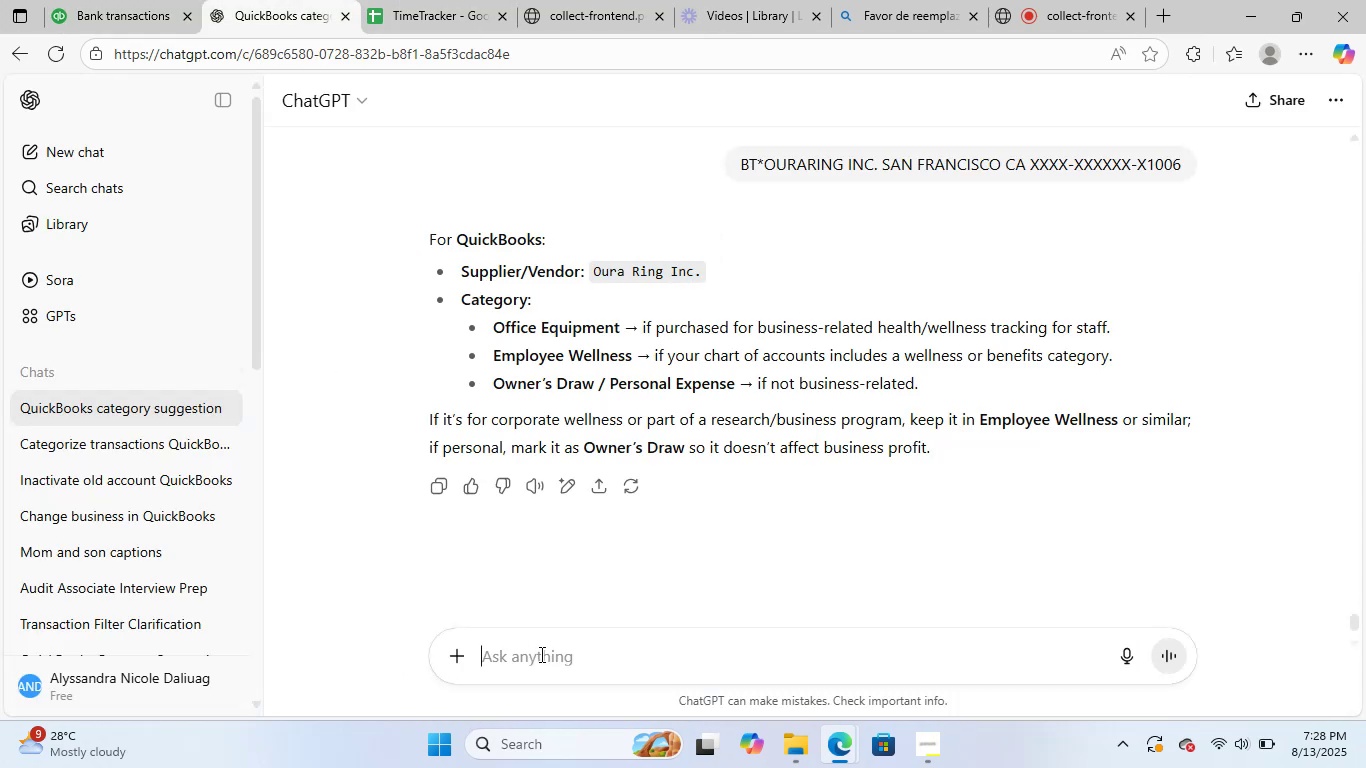 
key(Control+V)
 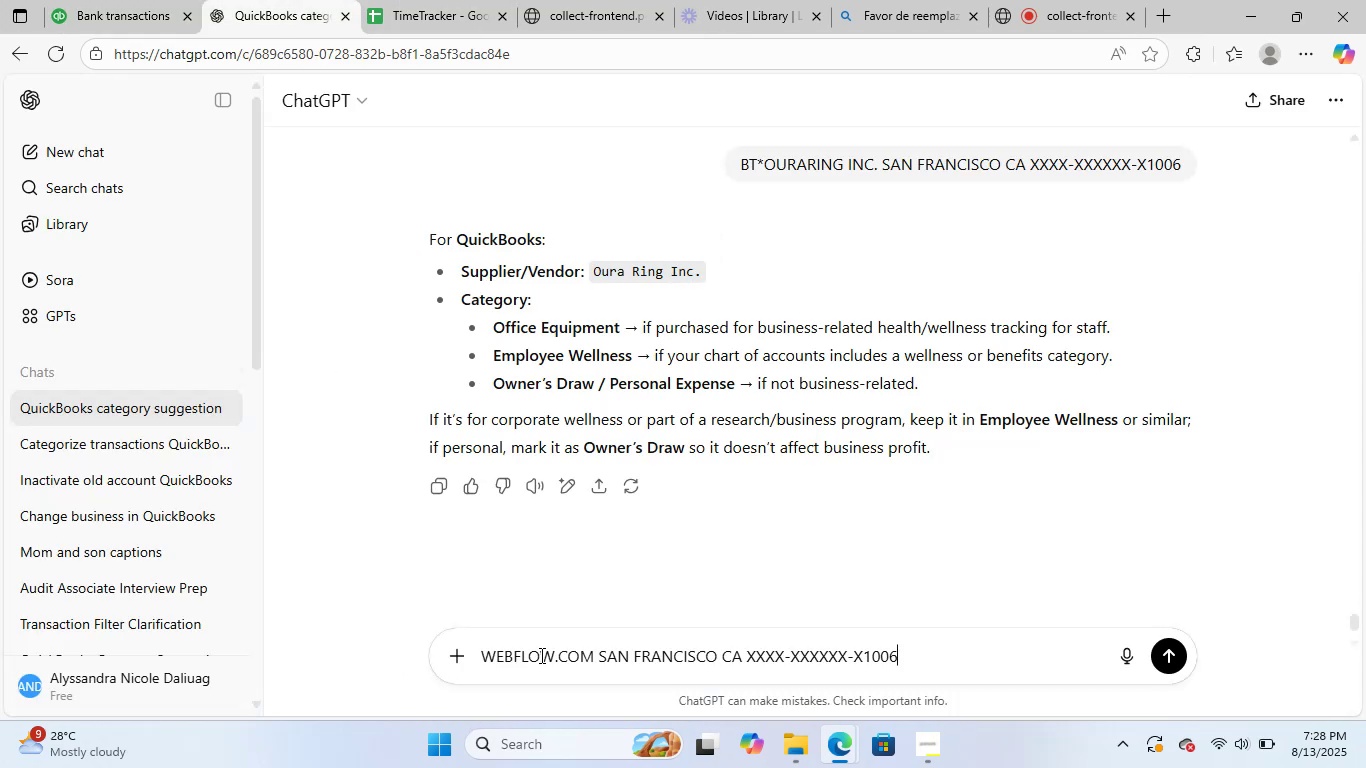 
key(NumpadEnter)
 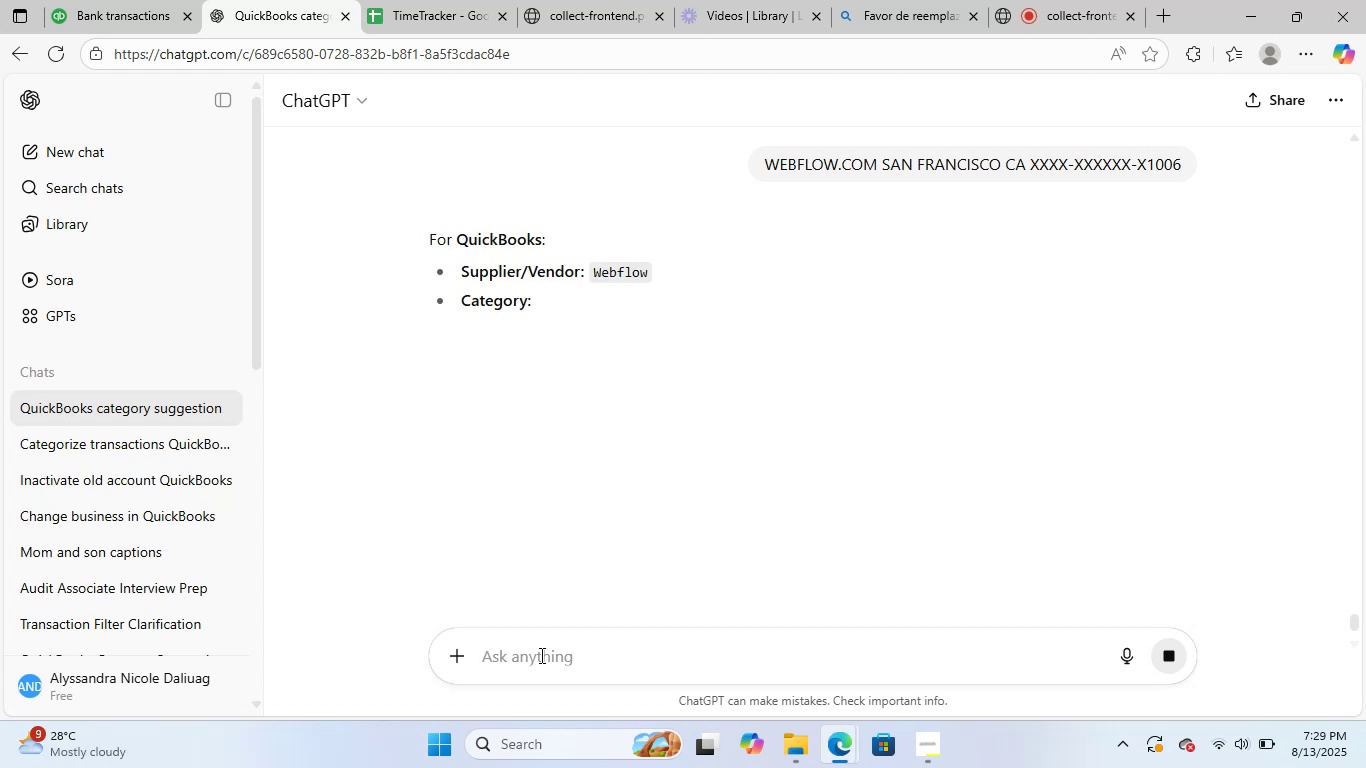 
wait(22.47)
 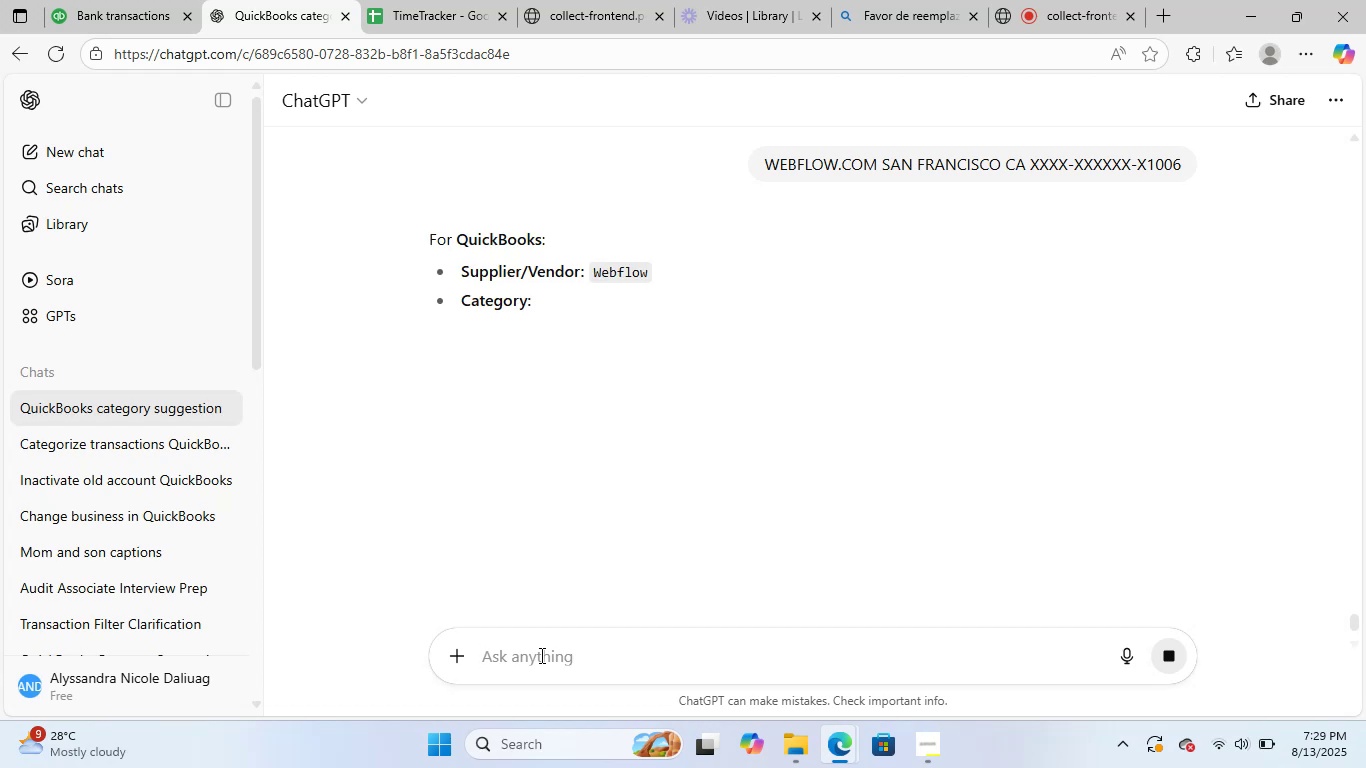 
left_click_drag(start_coordinate=[647, 279], to_coordinate=[595, 278])
 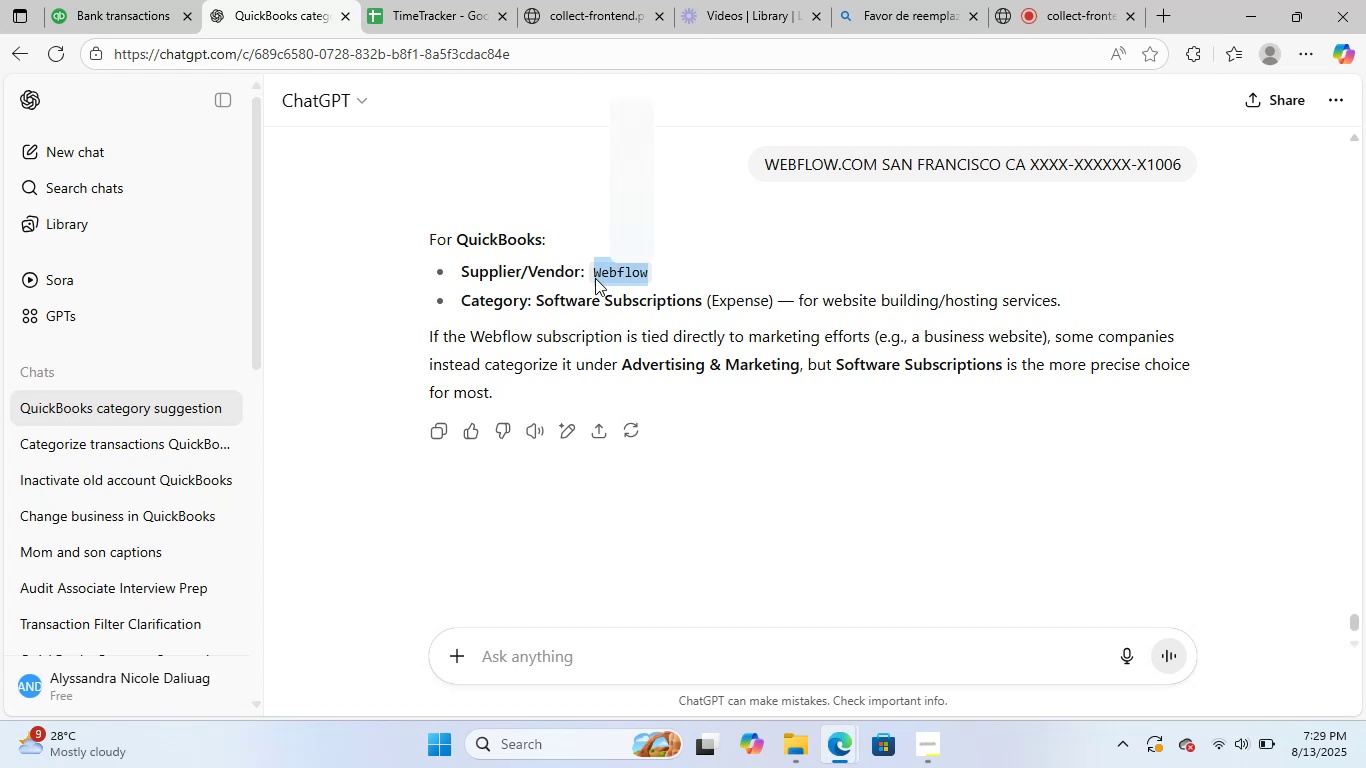 
key(Control+ControlLeft)
 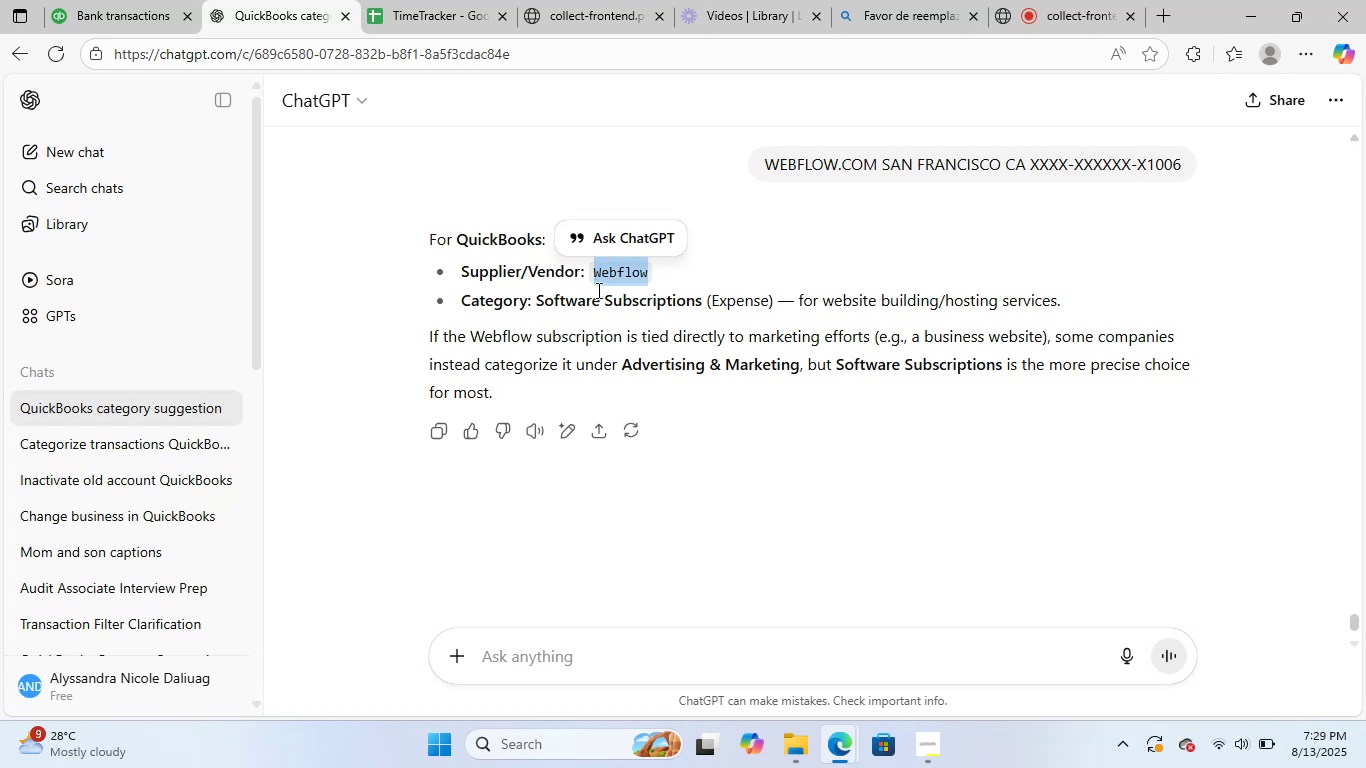 
key(Control+C)
 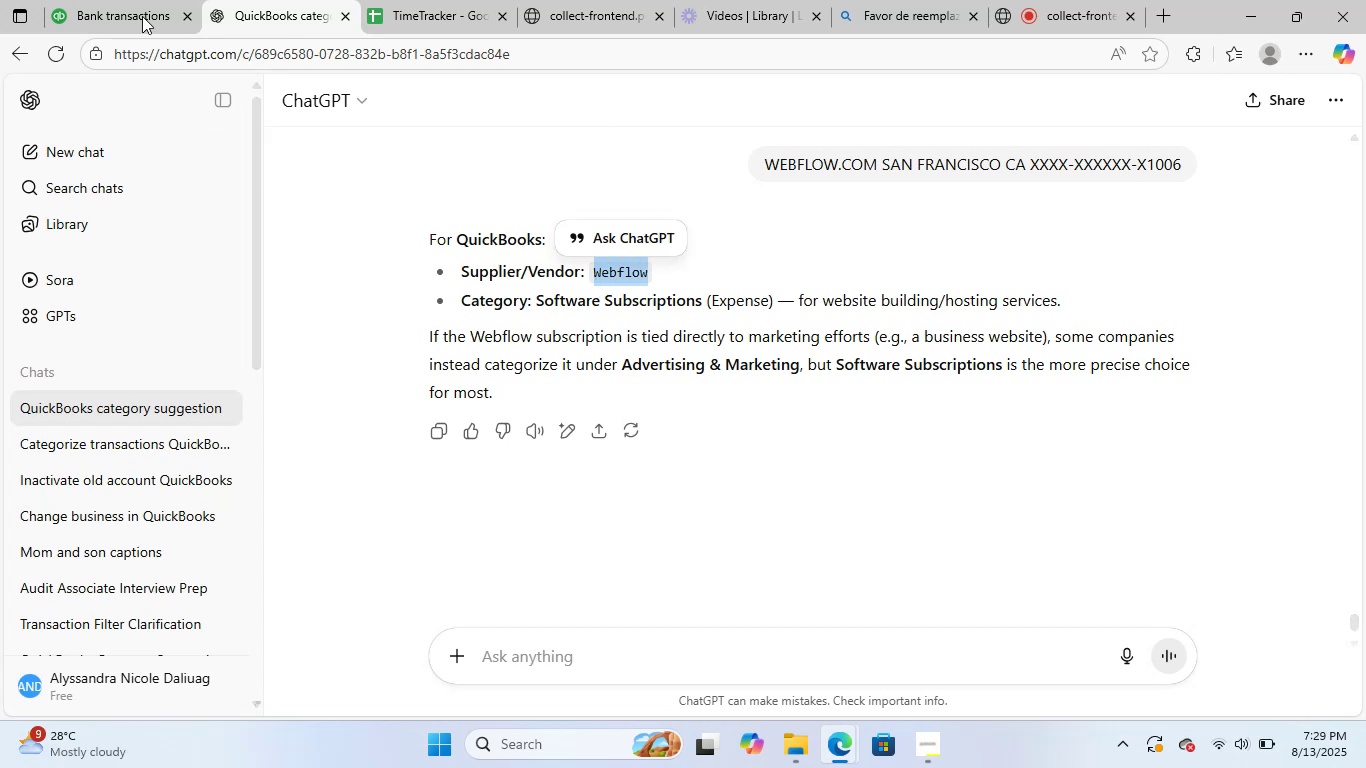 
left_click([126, 0])
 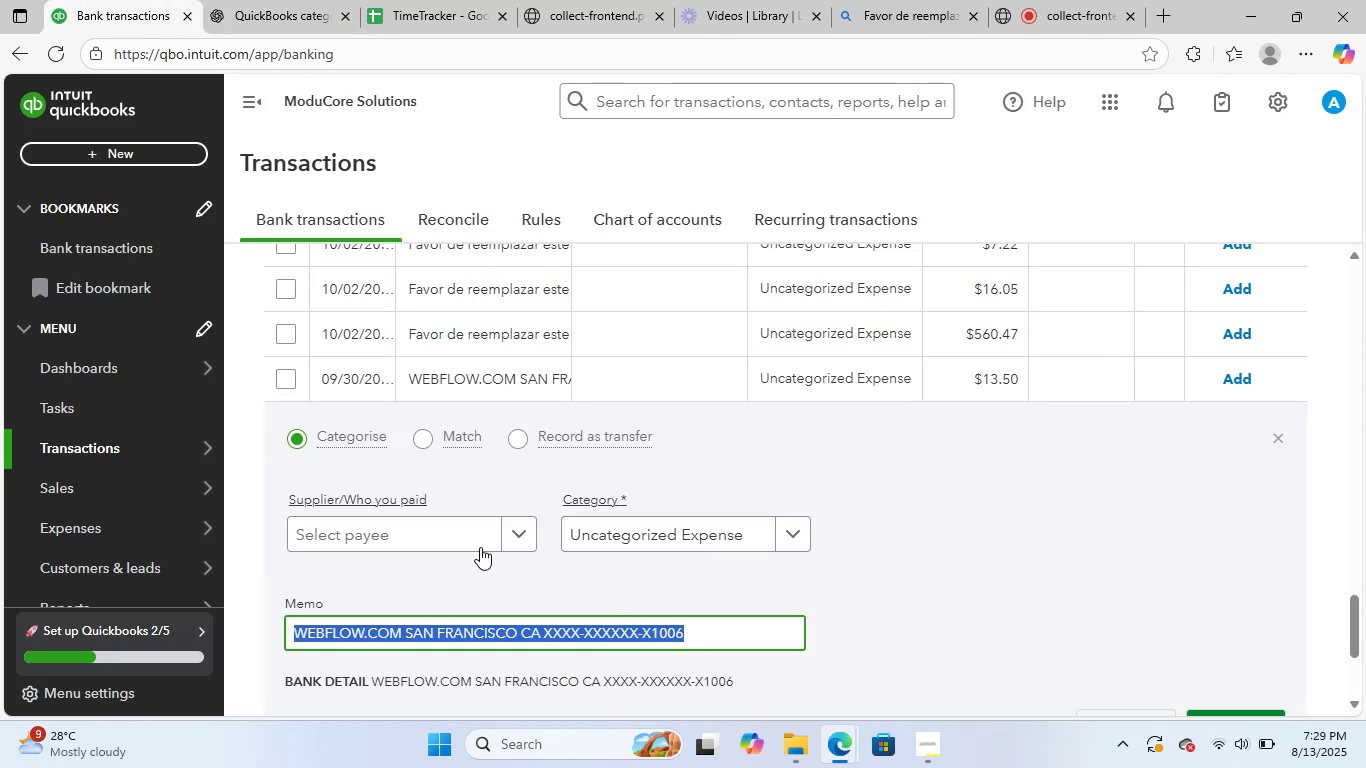 
left_click([414, 530])
 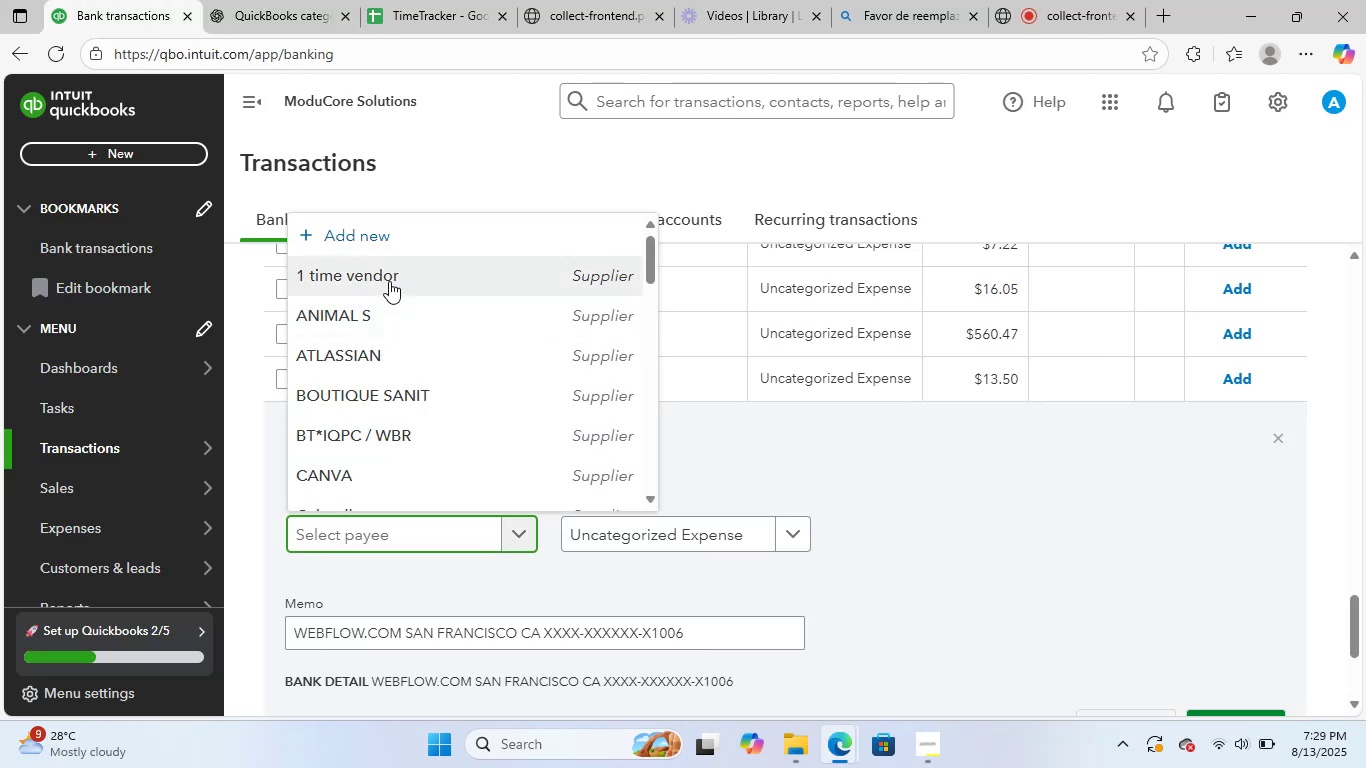 
left_click([427, 240])
 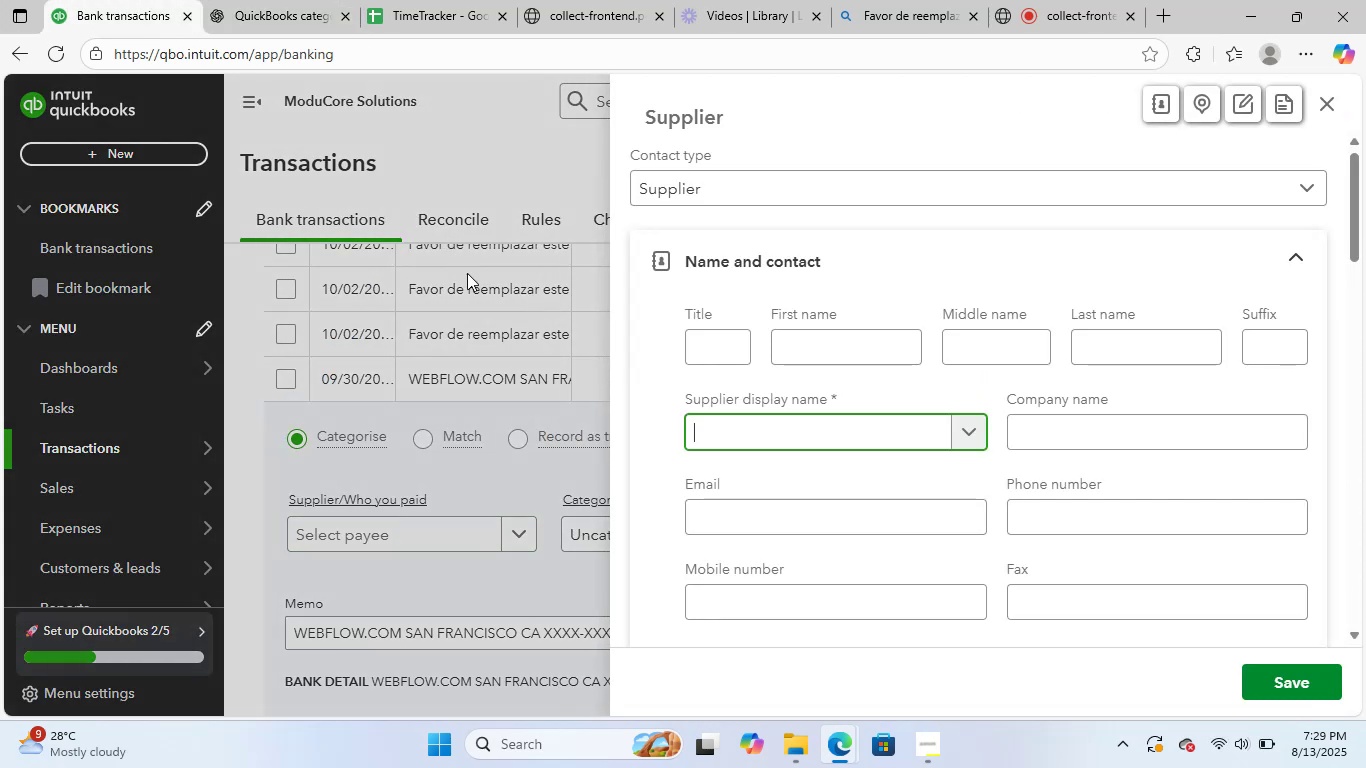 
key(Control+V)
 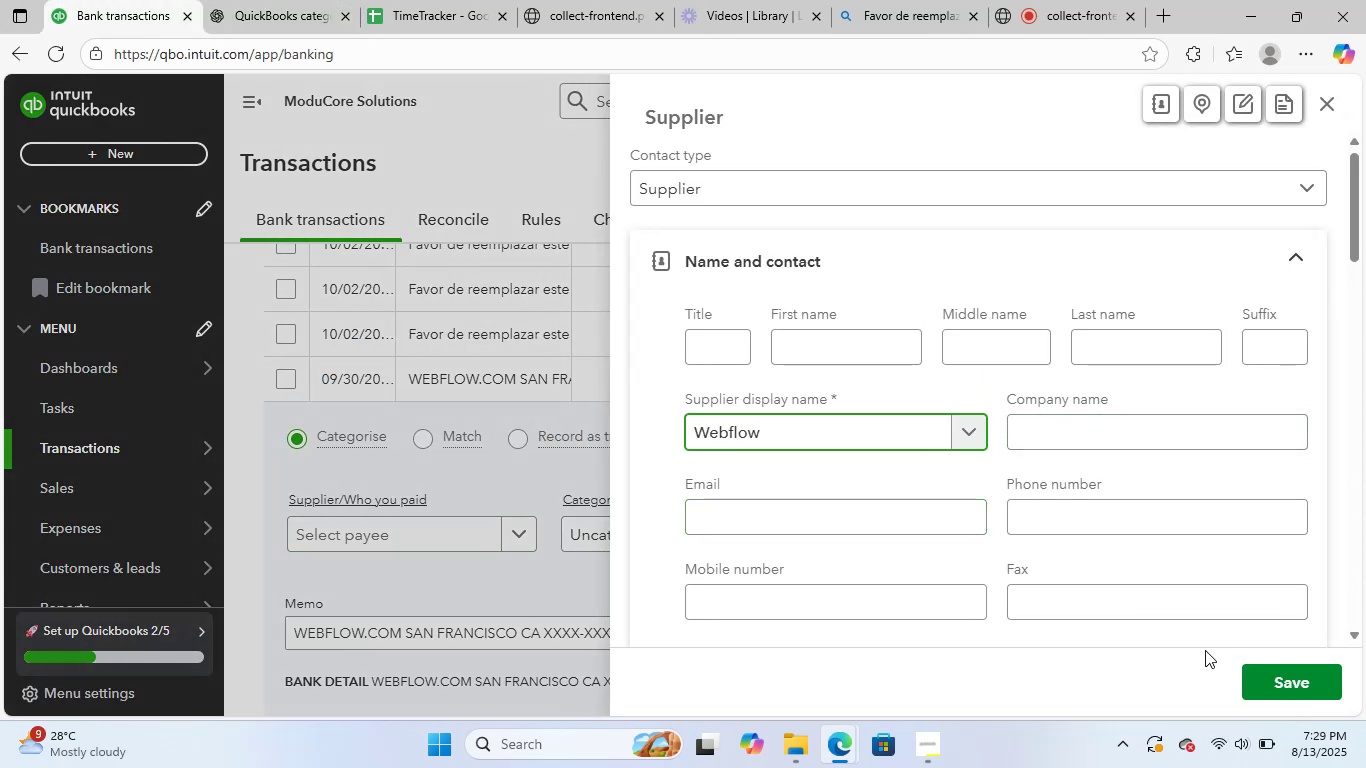 
left_click([1315, 687])
 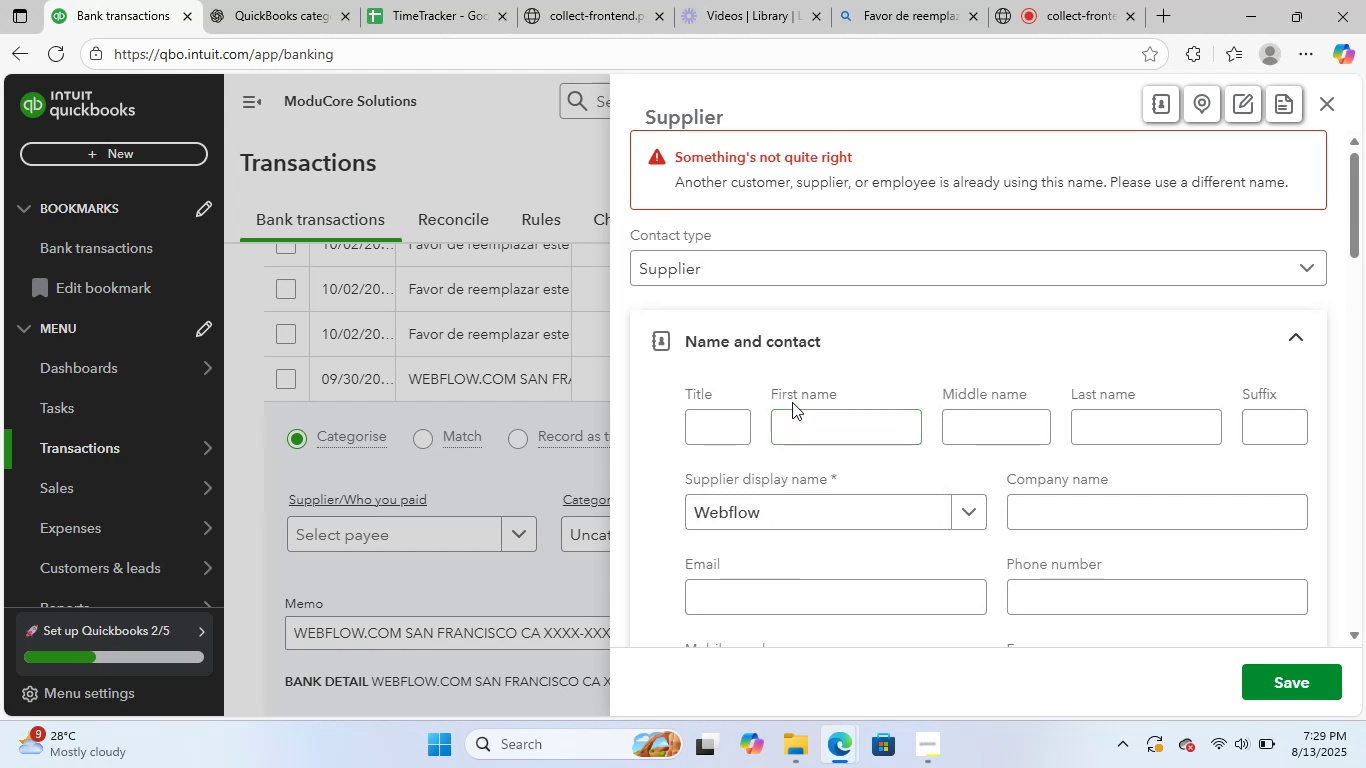 
left_click([1329, 110])
 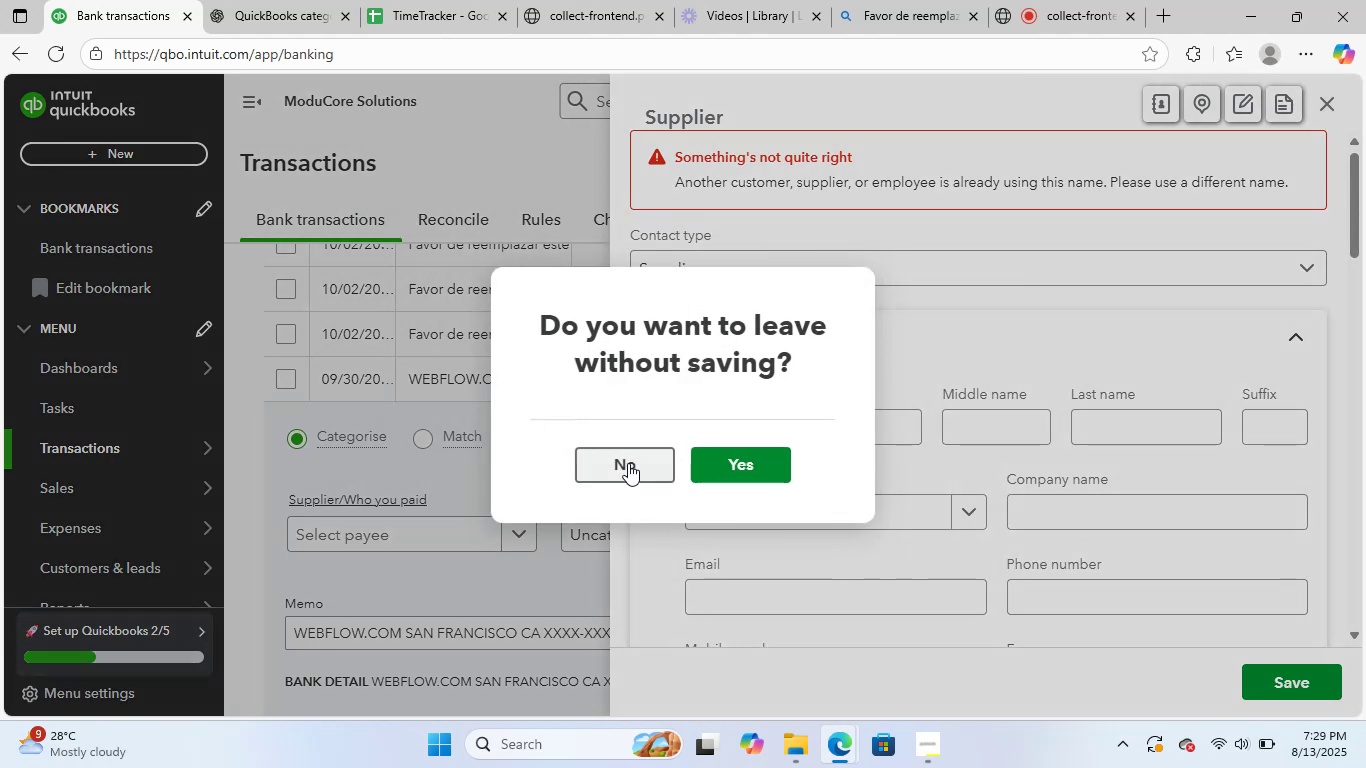 
left_click([618, 461])
 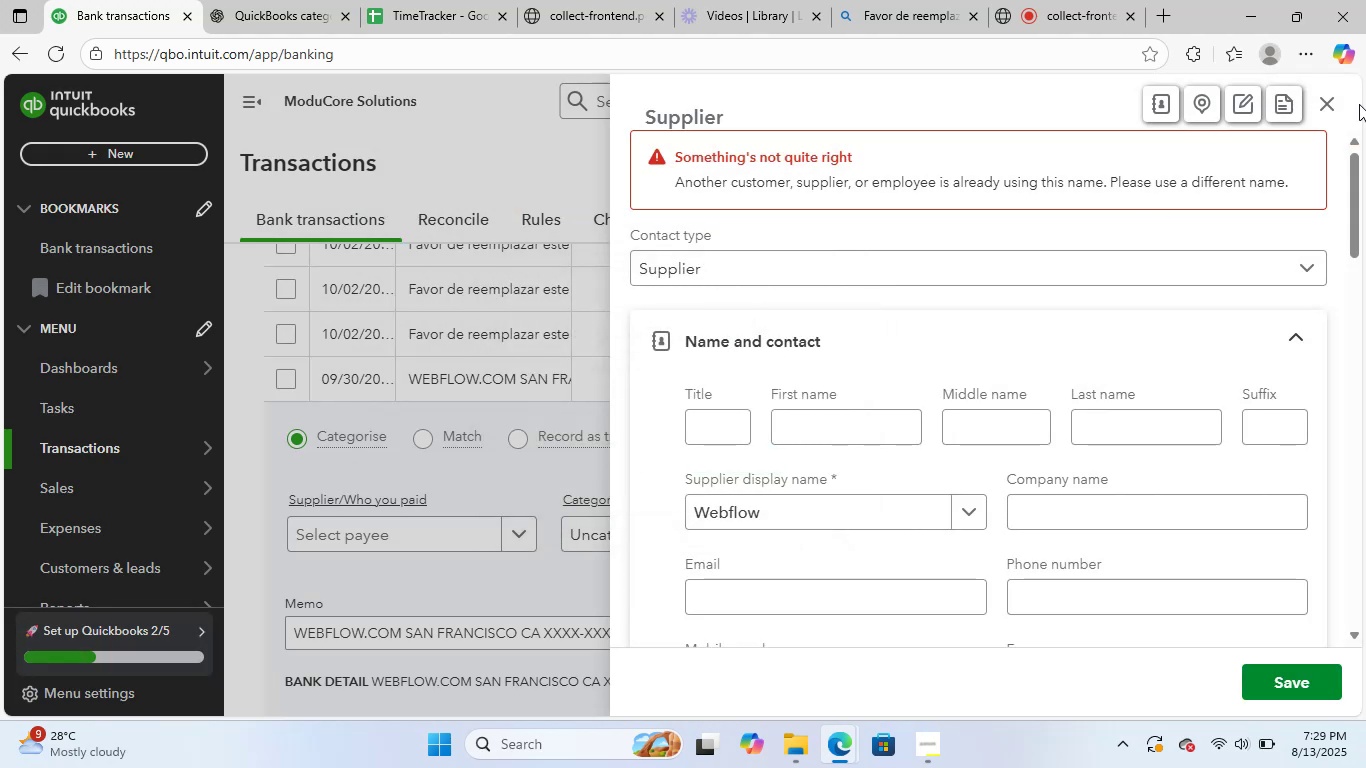 
left_click([1335, 103])
 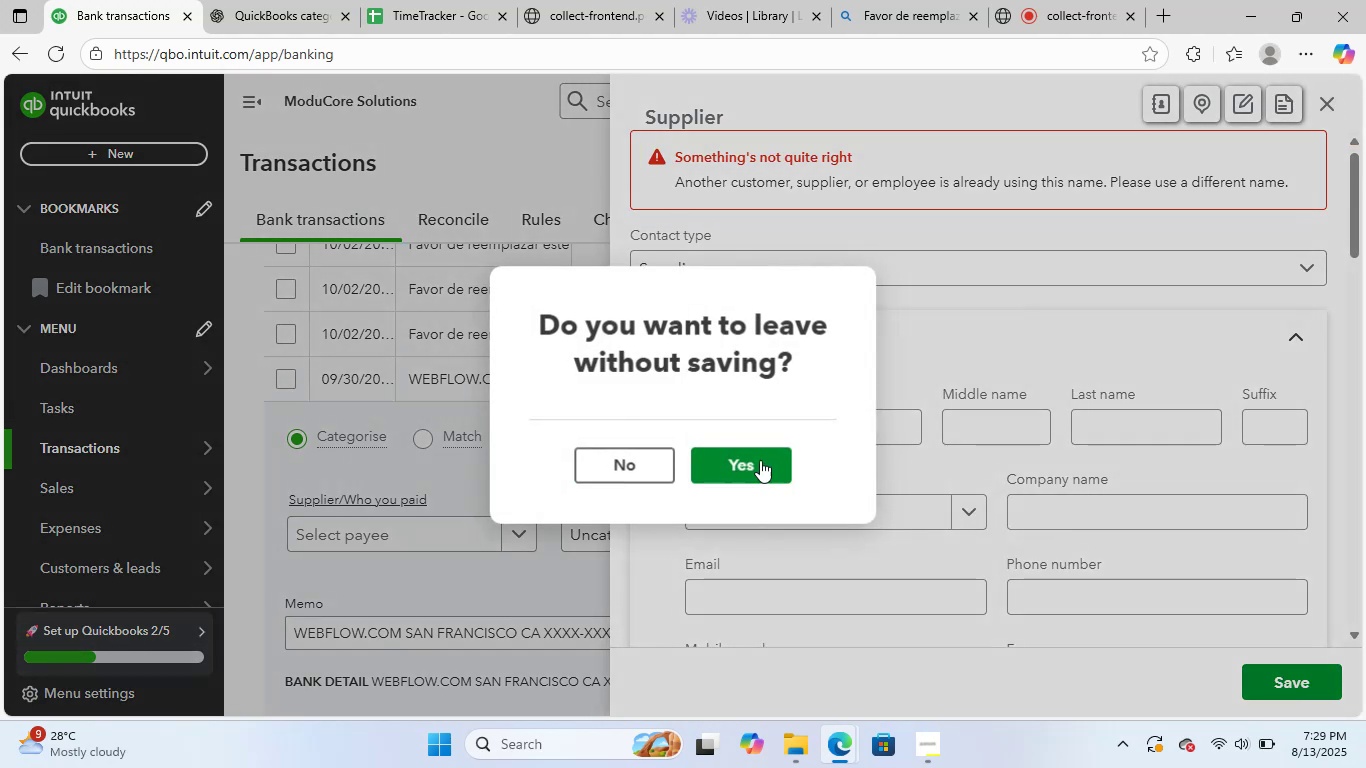 
left_click([760, 465])
 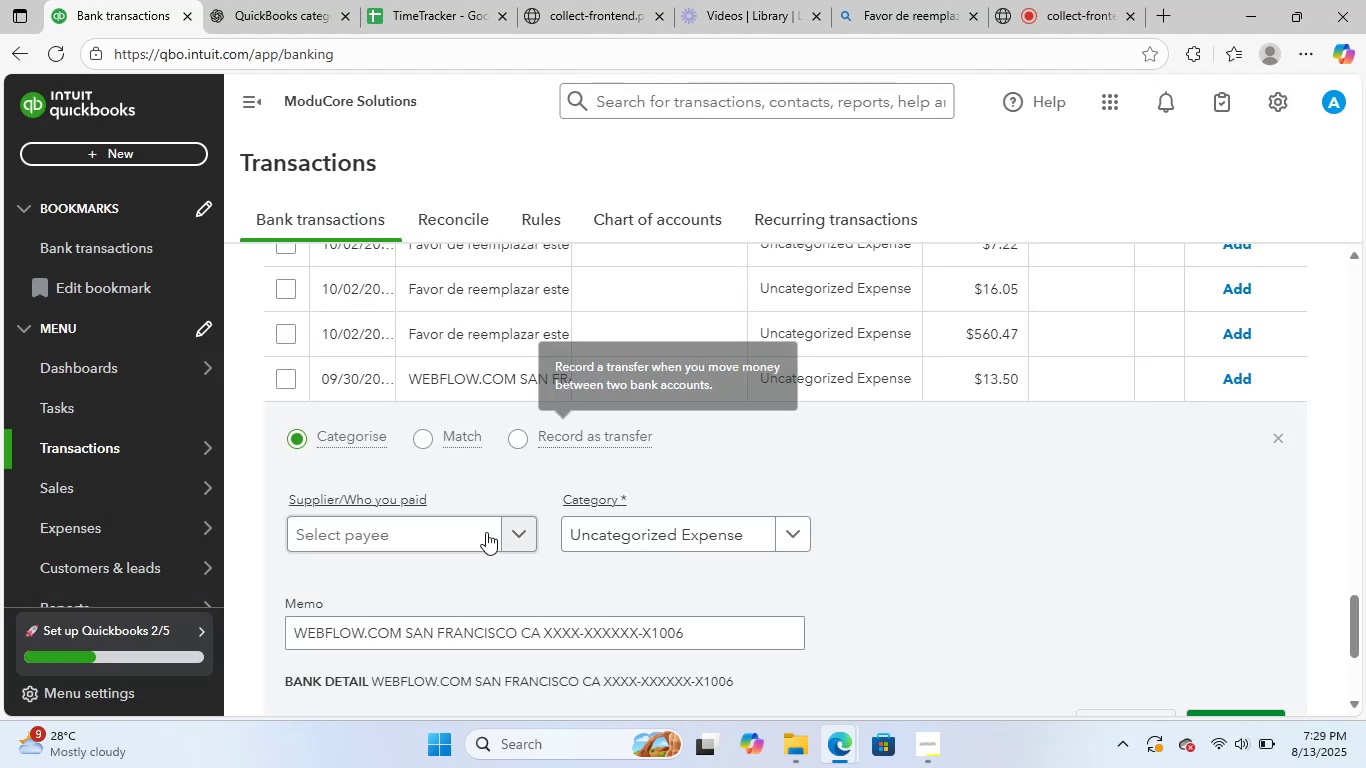 
left_click([441, 533])
 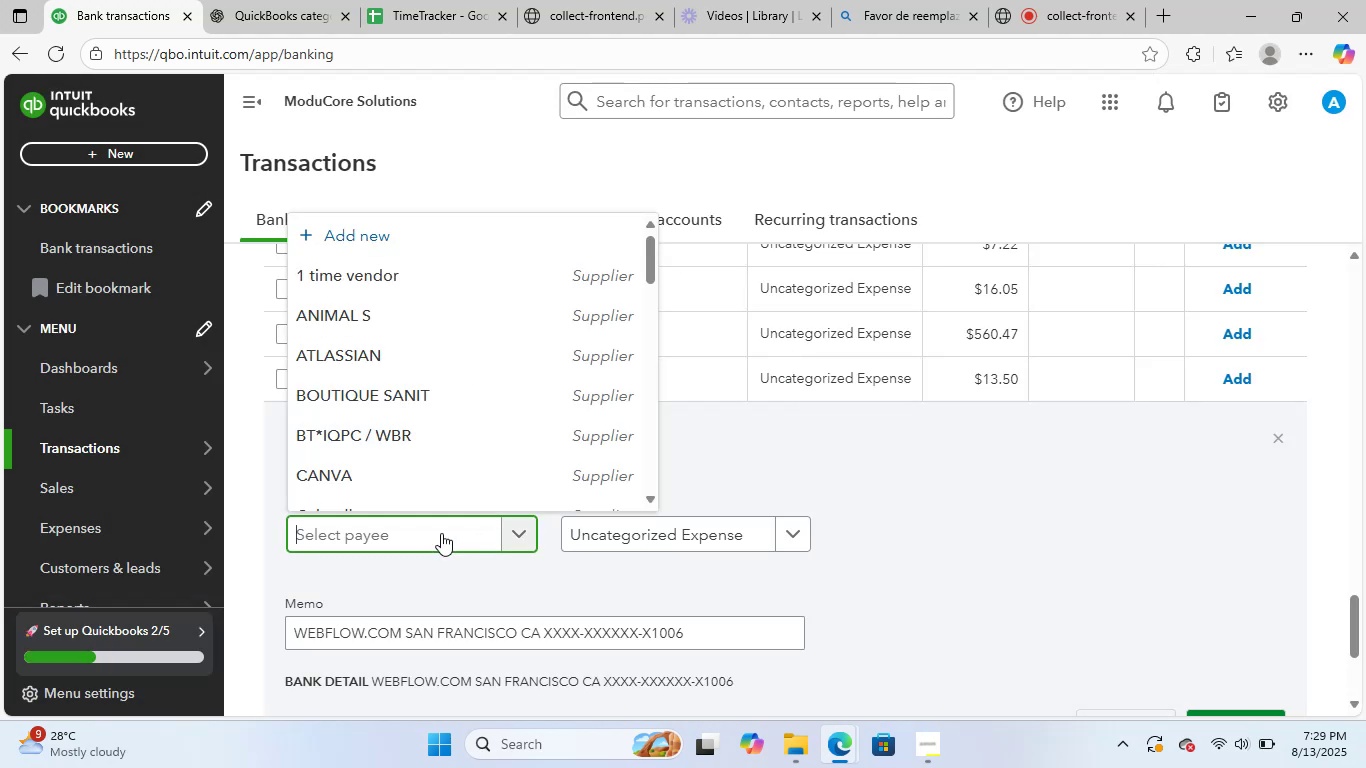 
type(web)
 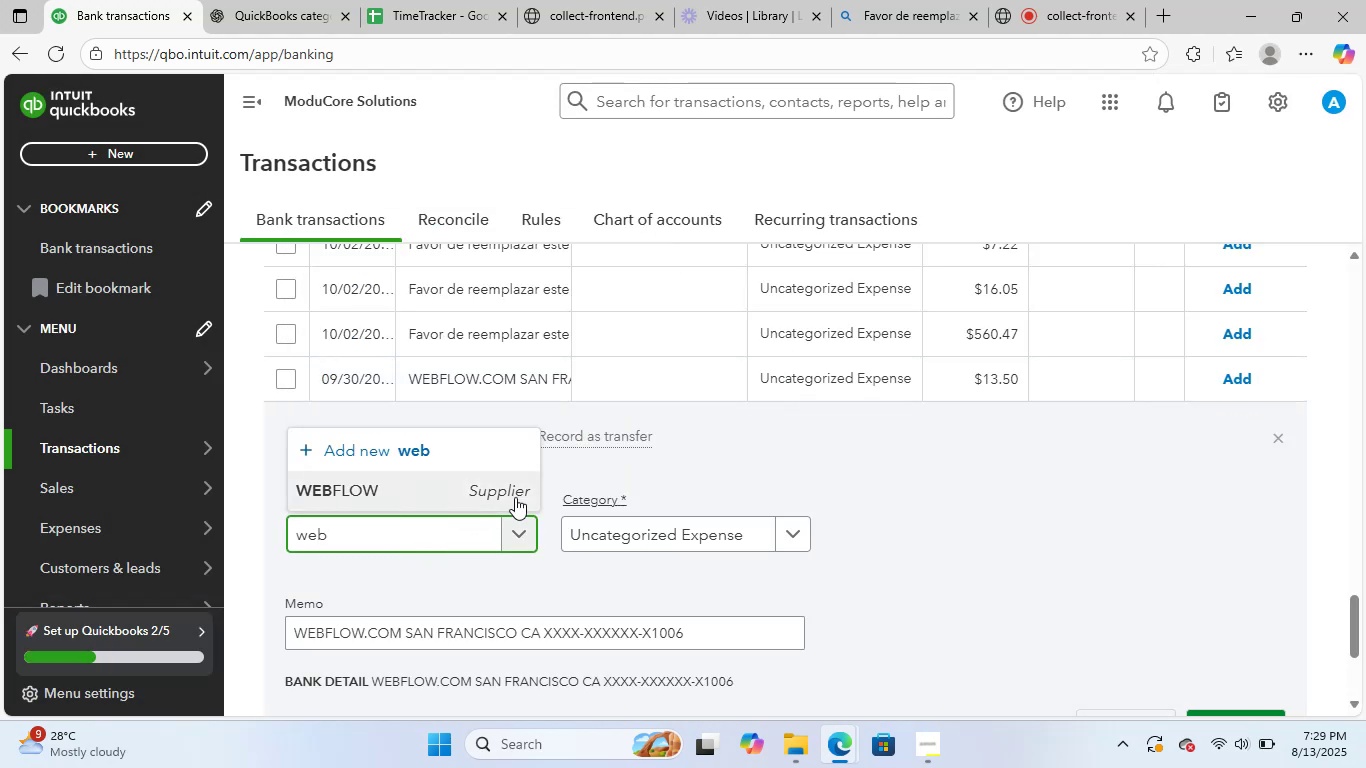 
left_click([630, 528])
 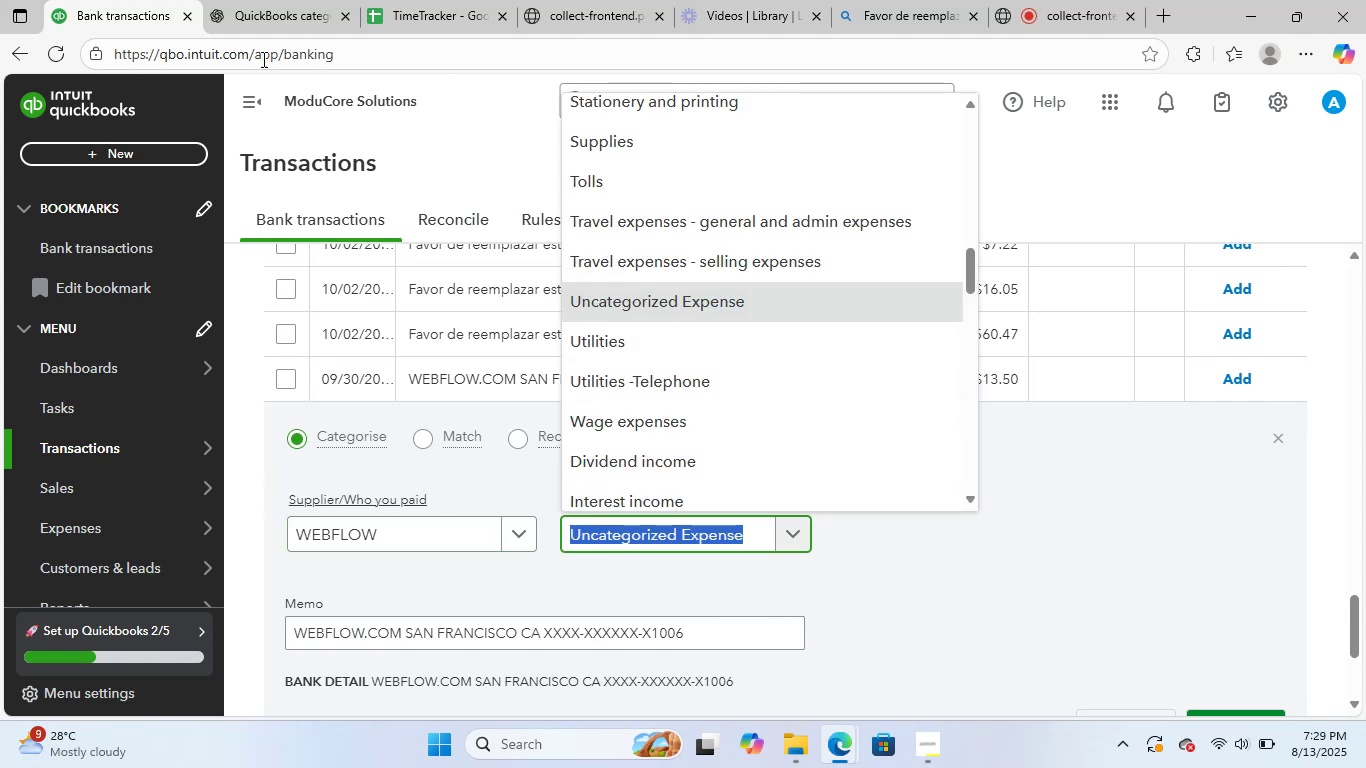 
left_click([285, 16])
 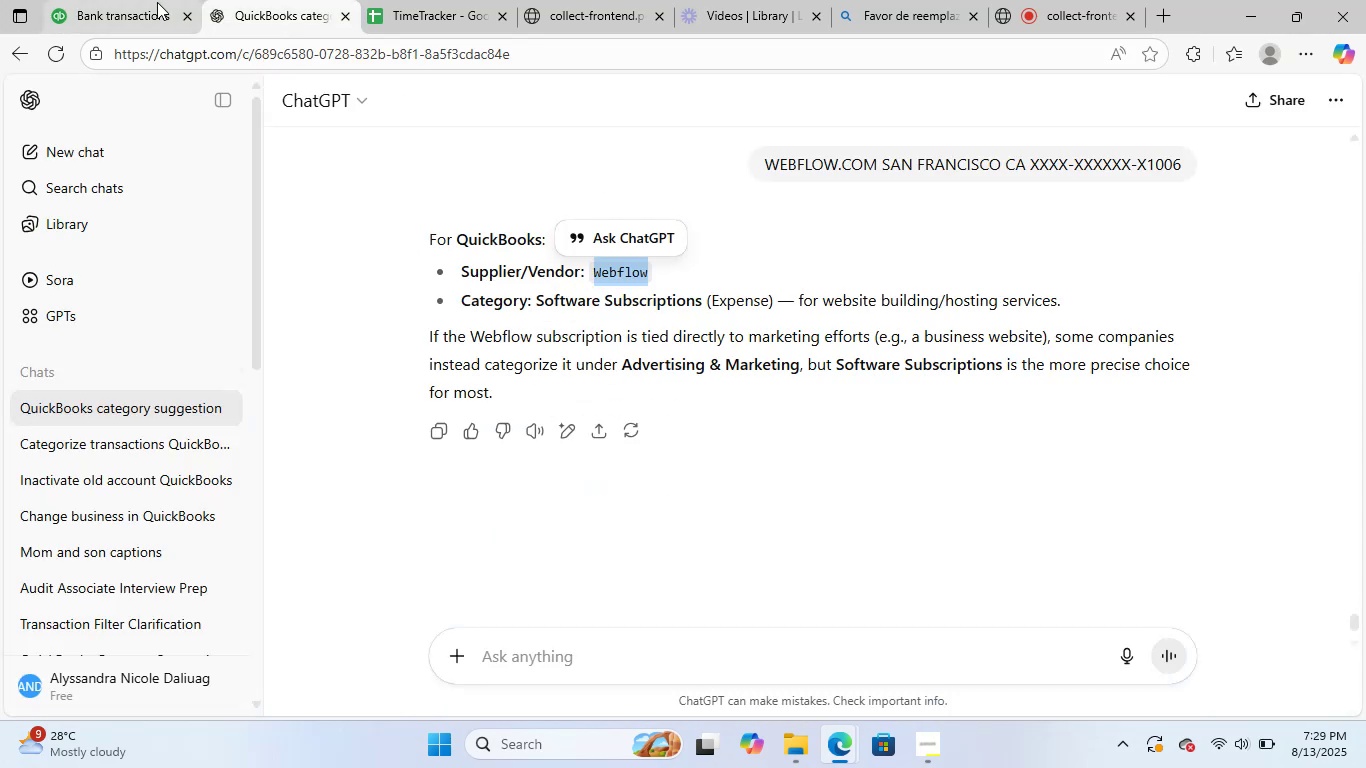 
left_click([157, 1])
 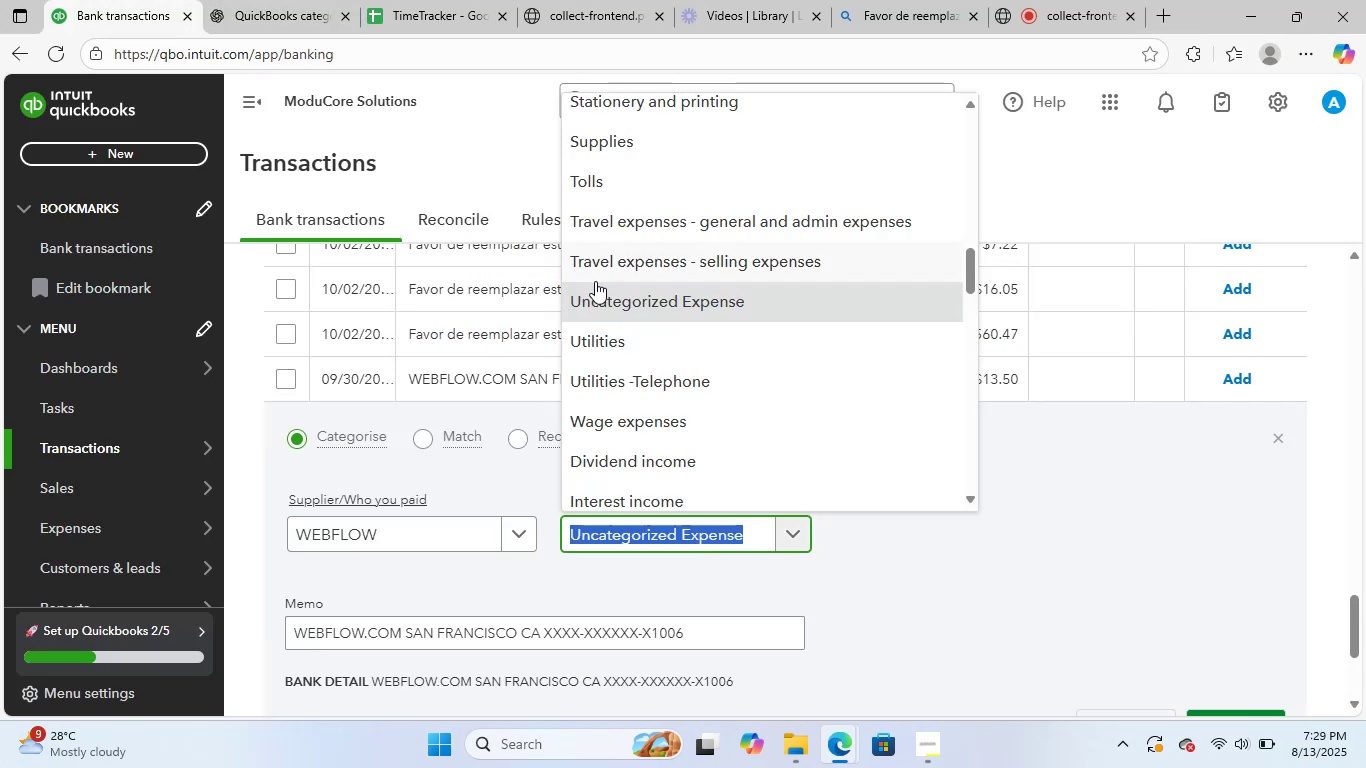 
type(so)
 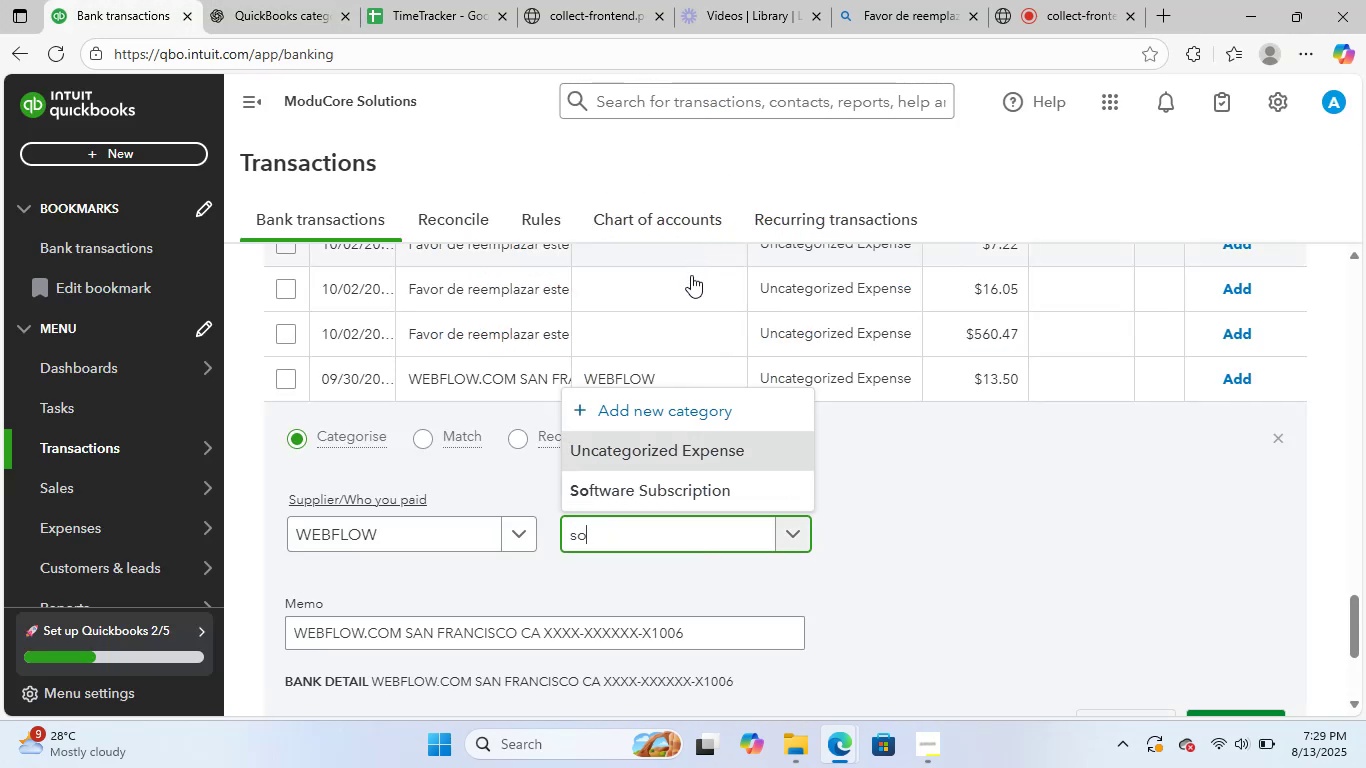 
left_click([637, 490])
 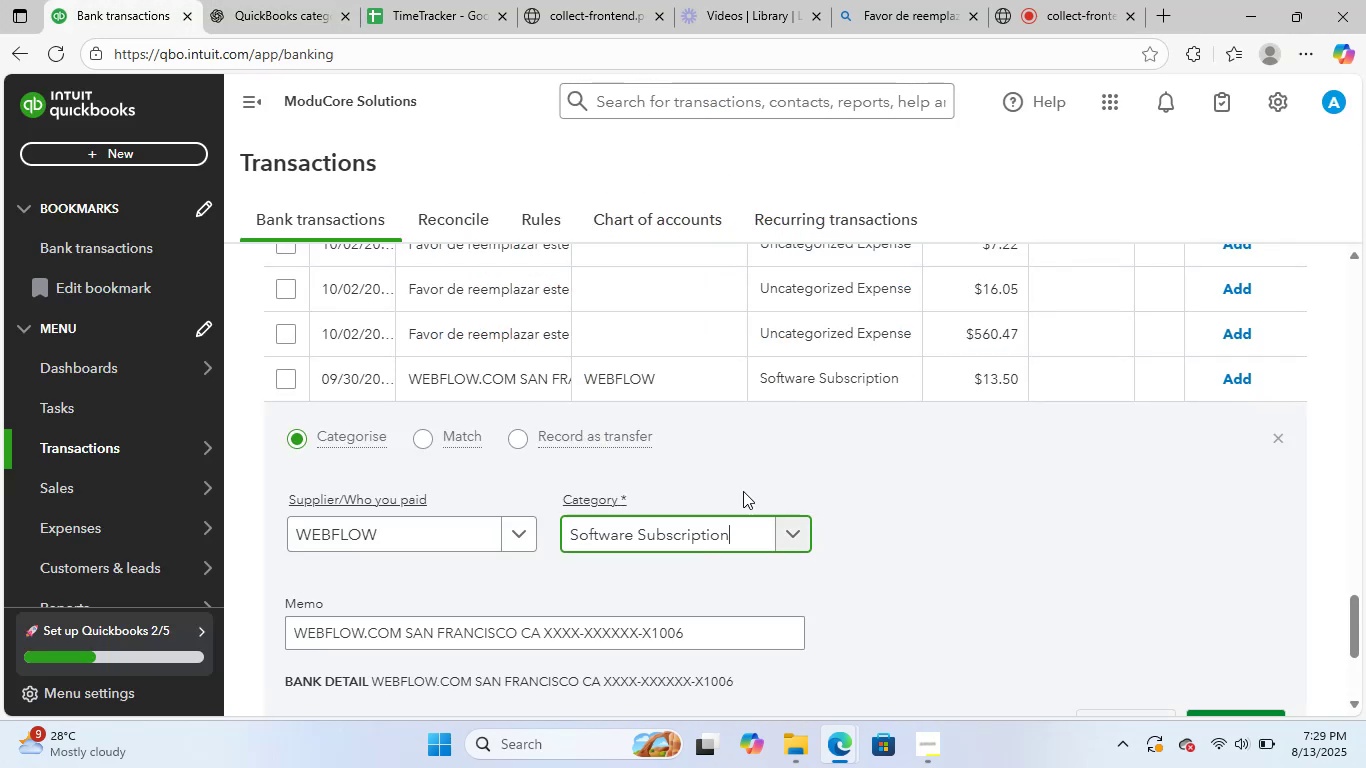 
scroll: coordinate [743, 491], scroll_direction: down, amount: 2.0
 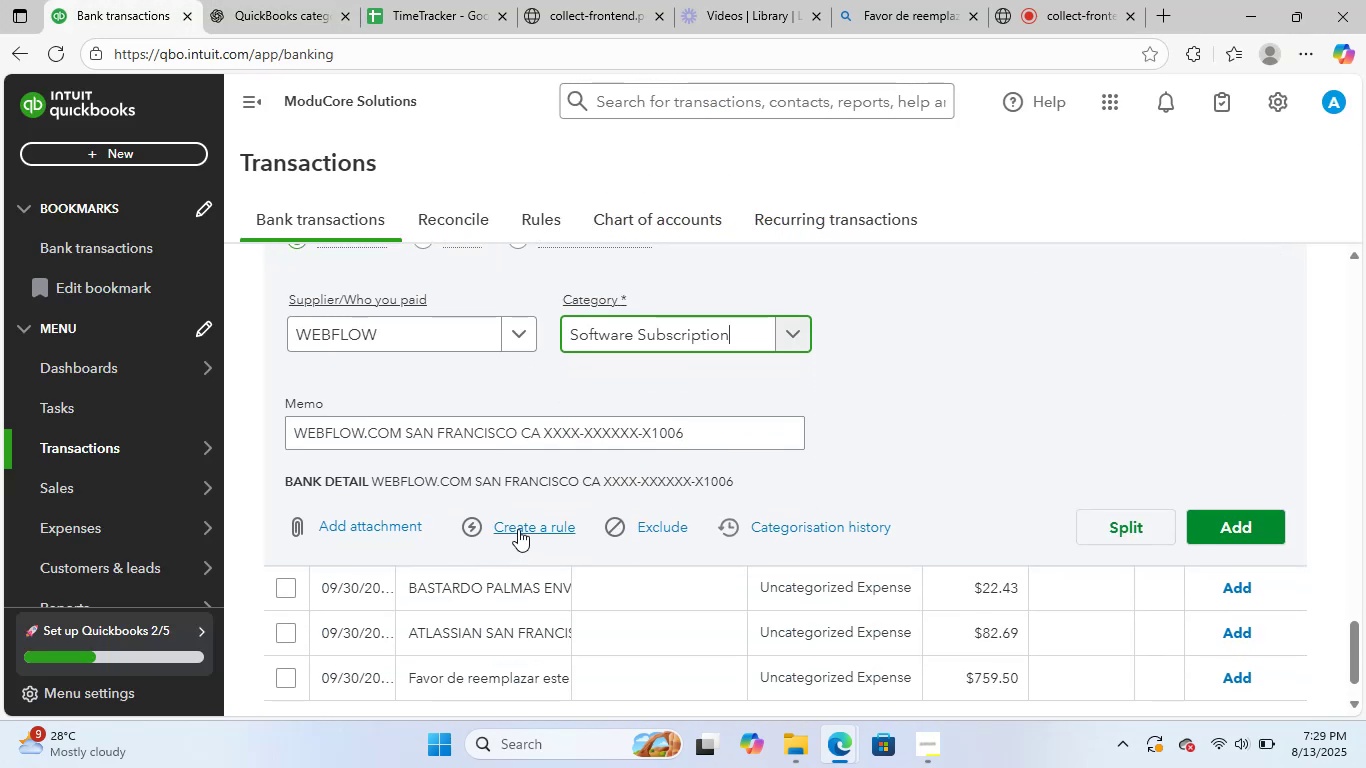 
left_click([522, 526])
 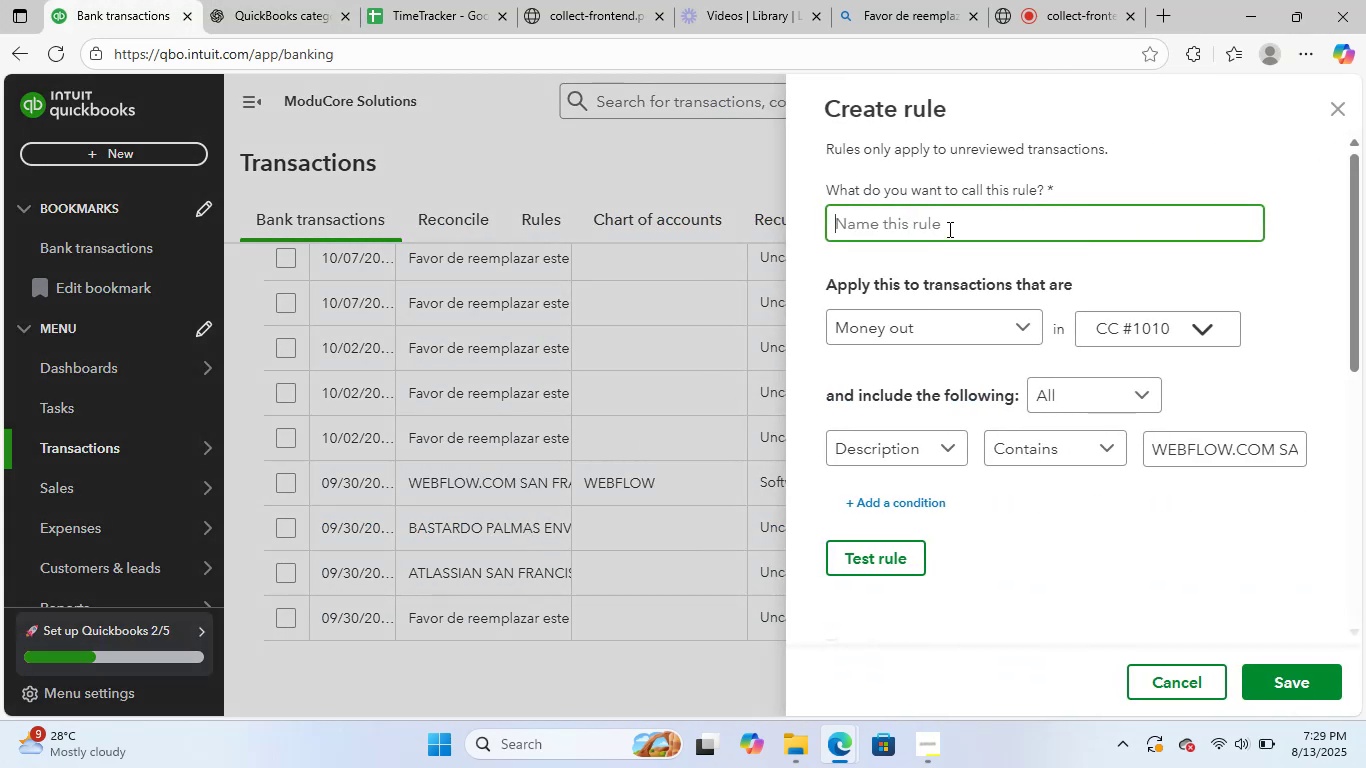 
type(Web)
 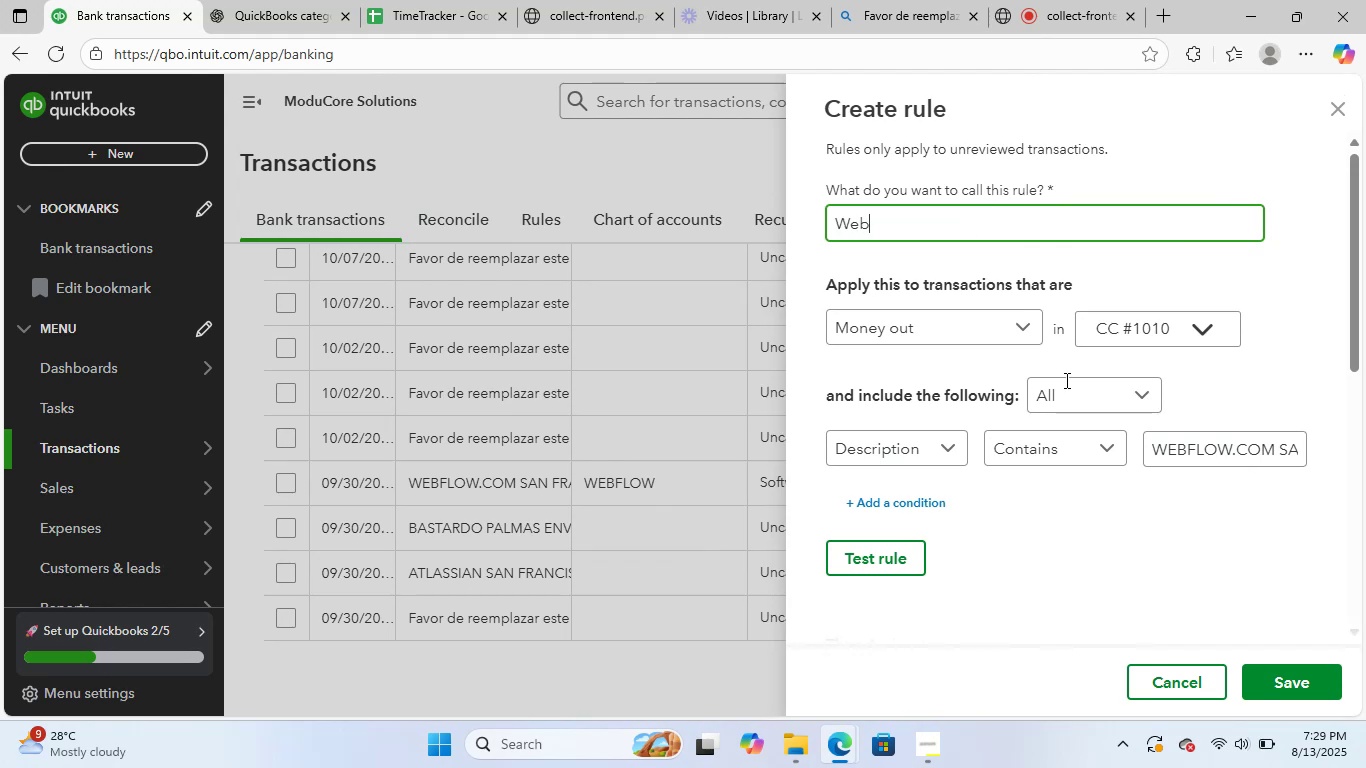 
scroll: coordinate [1210, 500], scroll_direction: down, amount: 6.0
 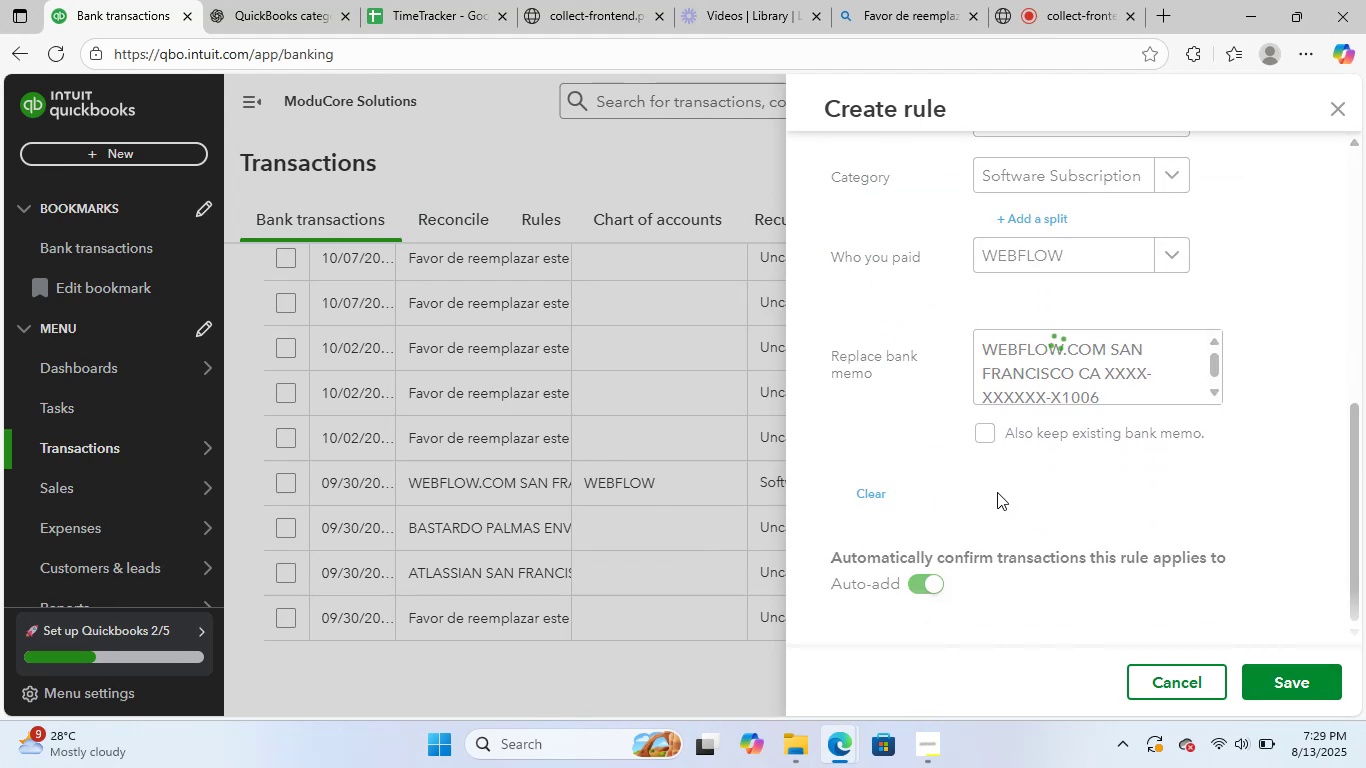 
wait(8.1)
 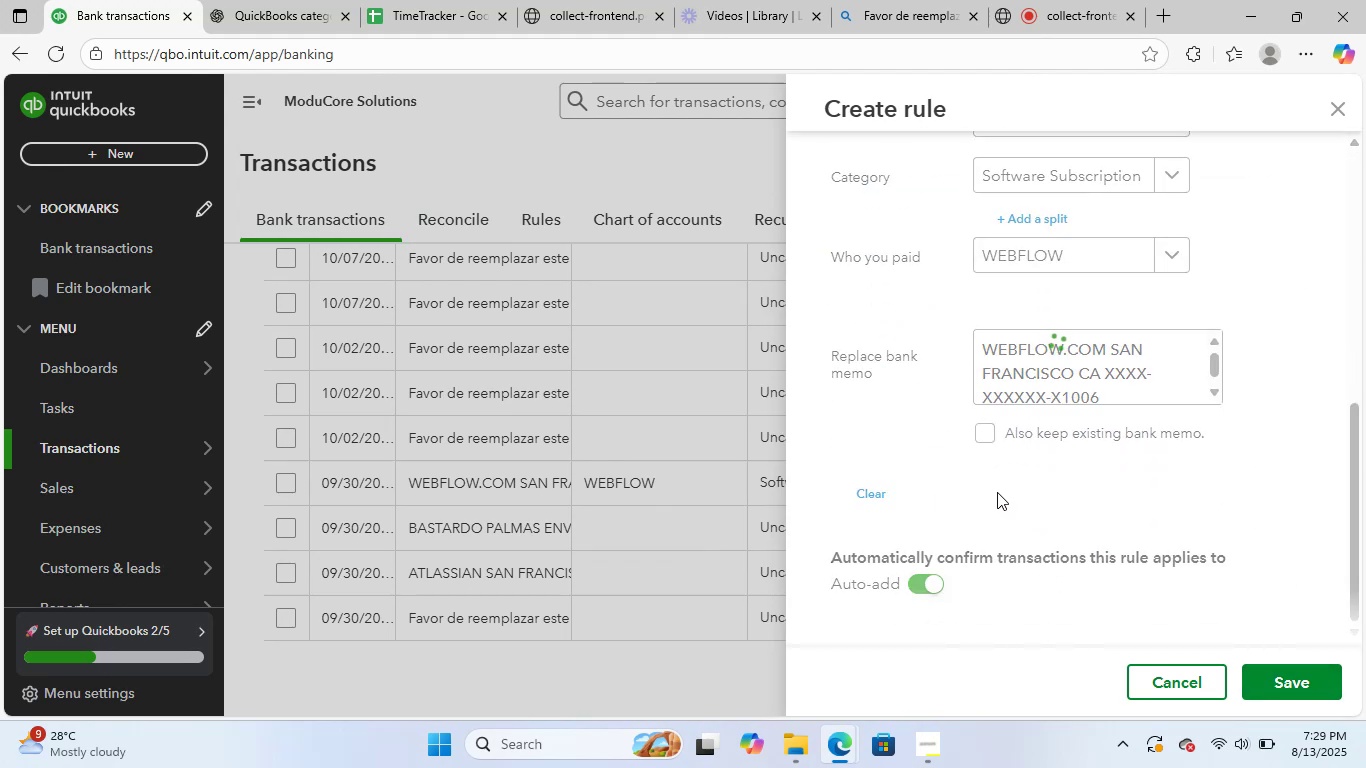 
left_click([497, 483])
 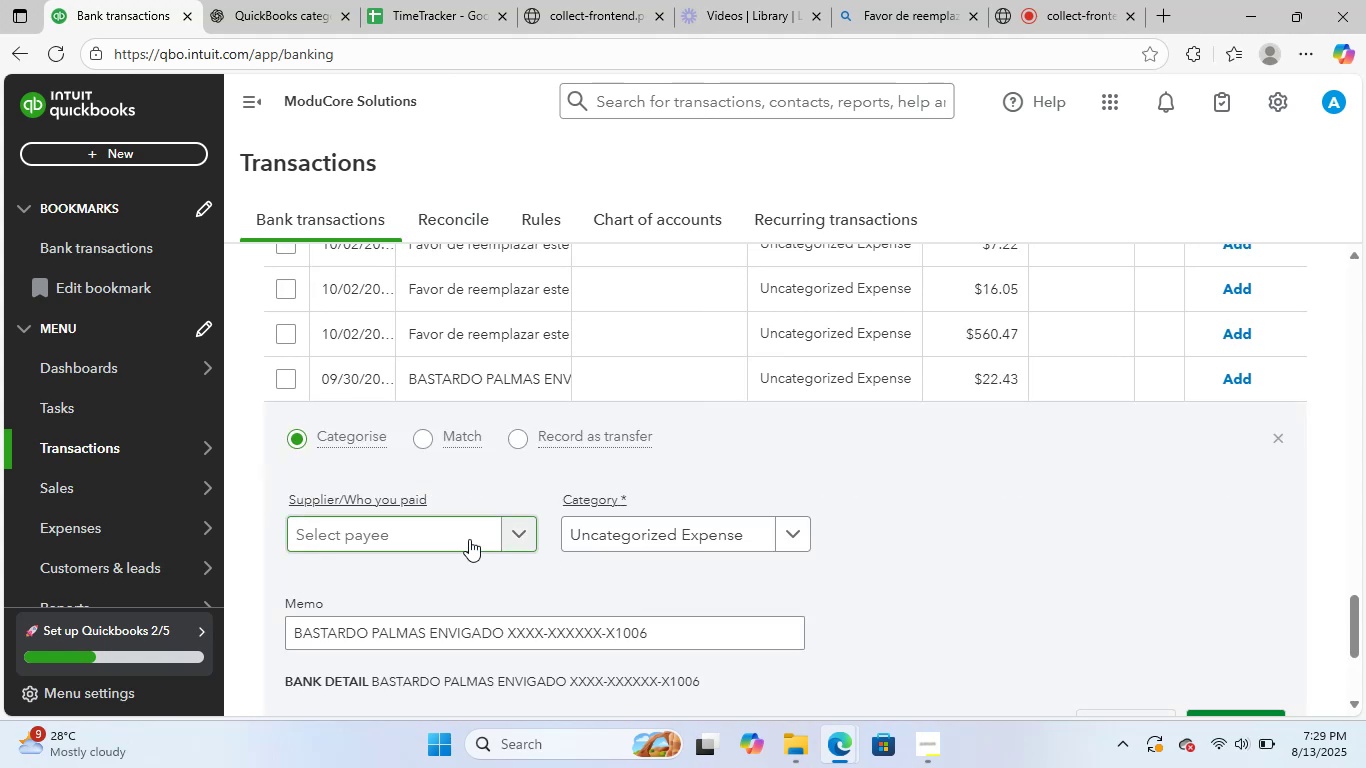 
left_click_drag(start_coordinate=[687, 638], to_coordinate=[260, 627])
 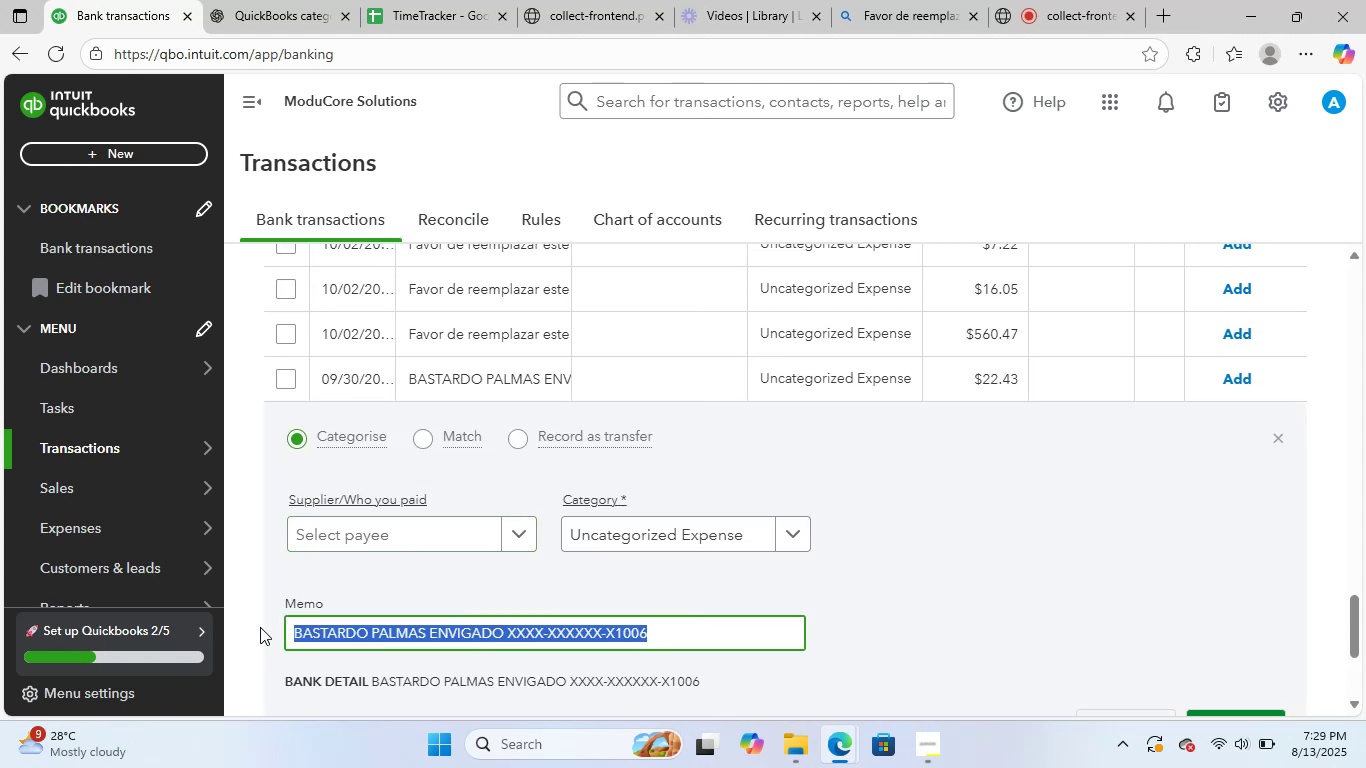 
key(Control+ControlLeft)
 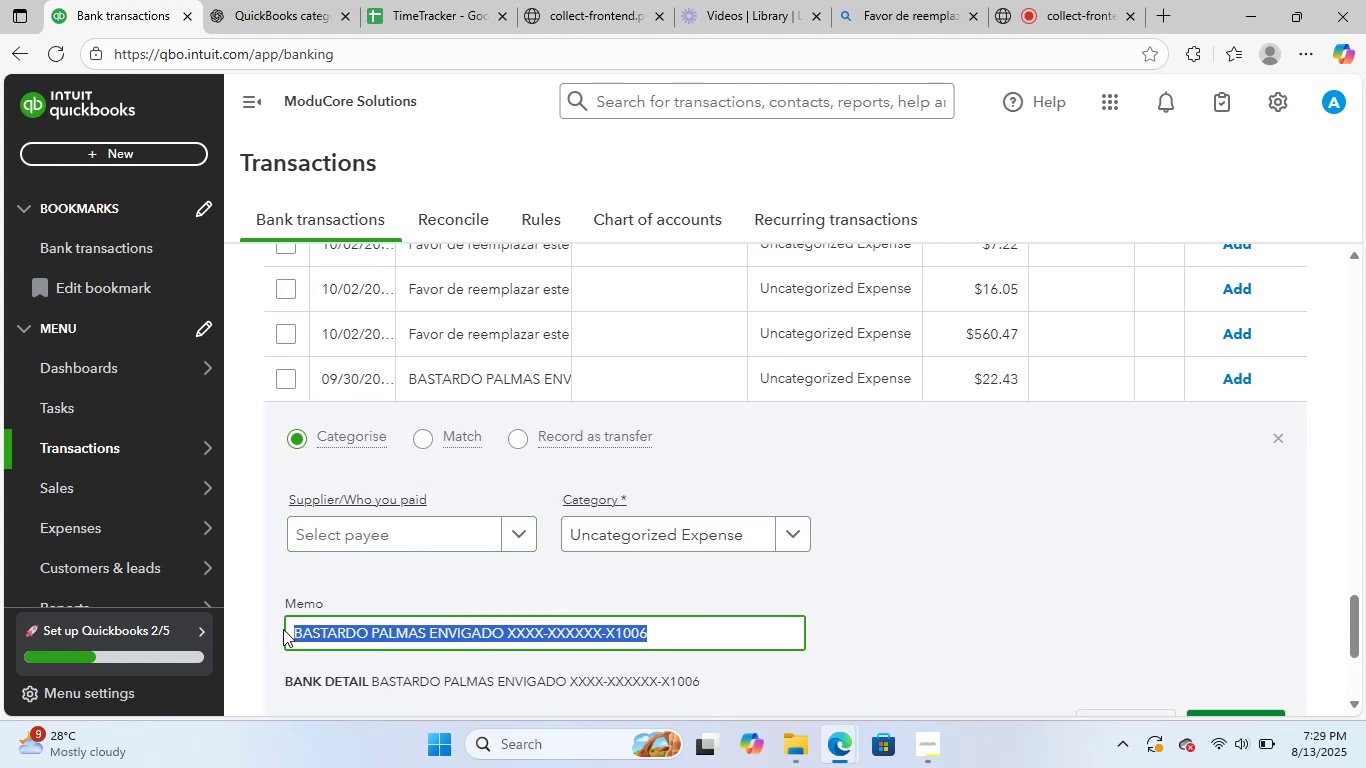 
key(Control+C)
 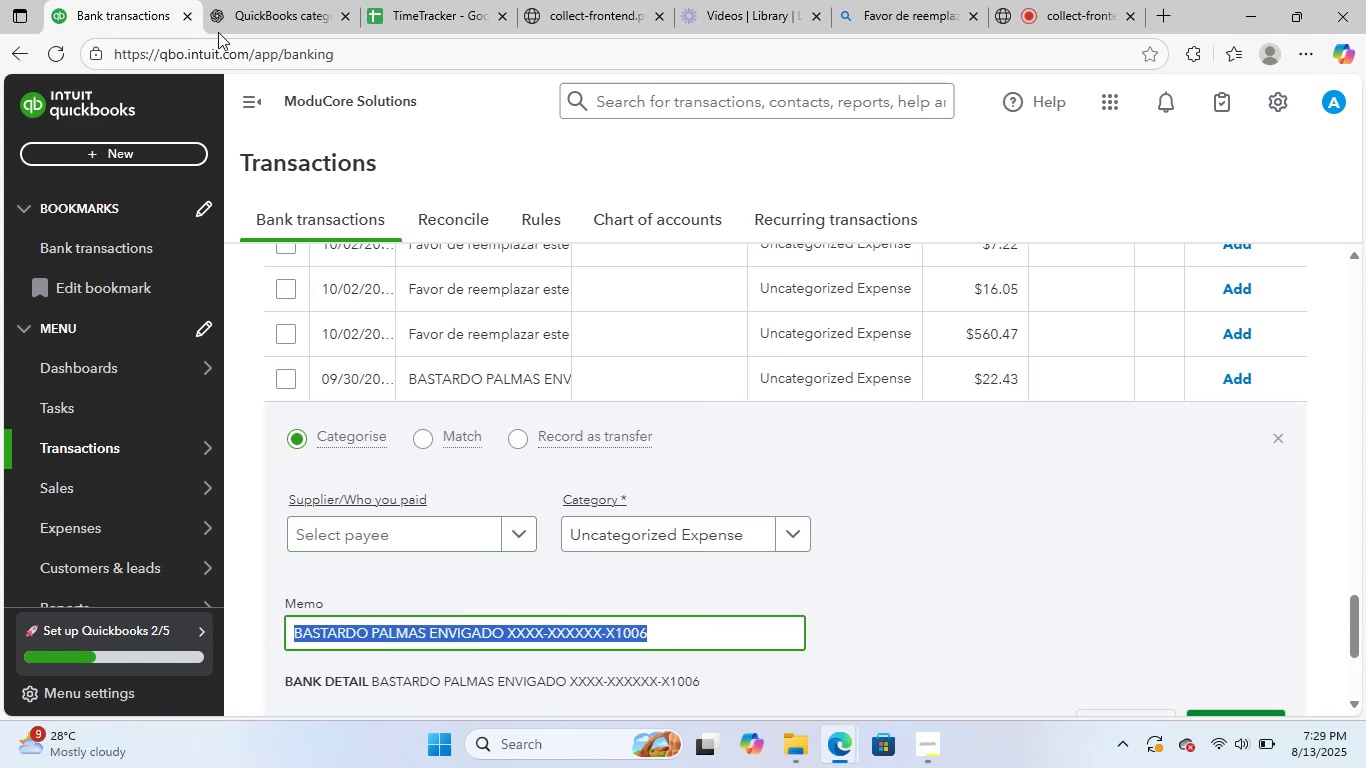 
left_click([260, 0])
 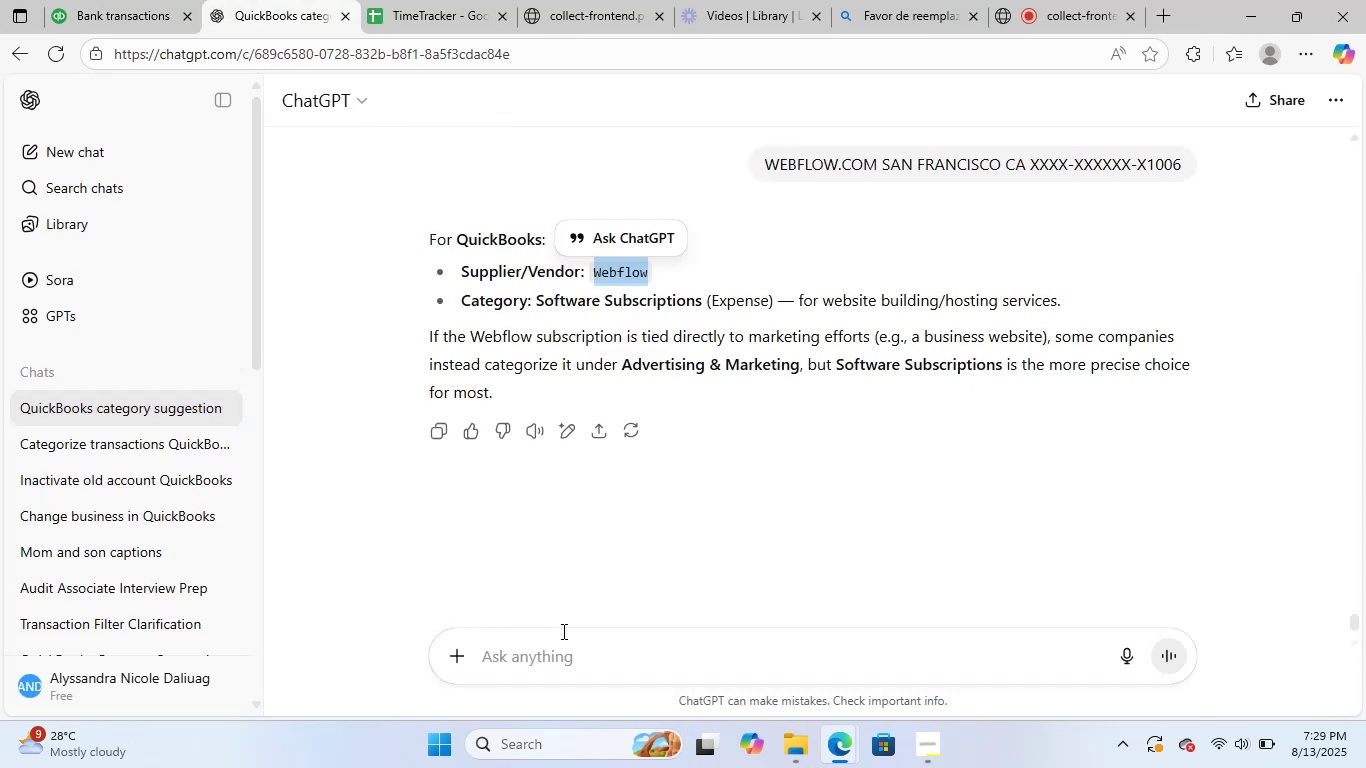 
key(Control+ControlLeft)
 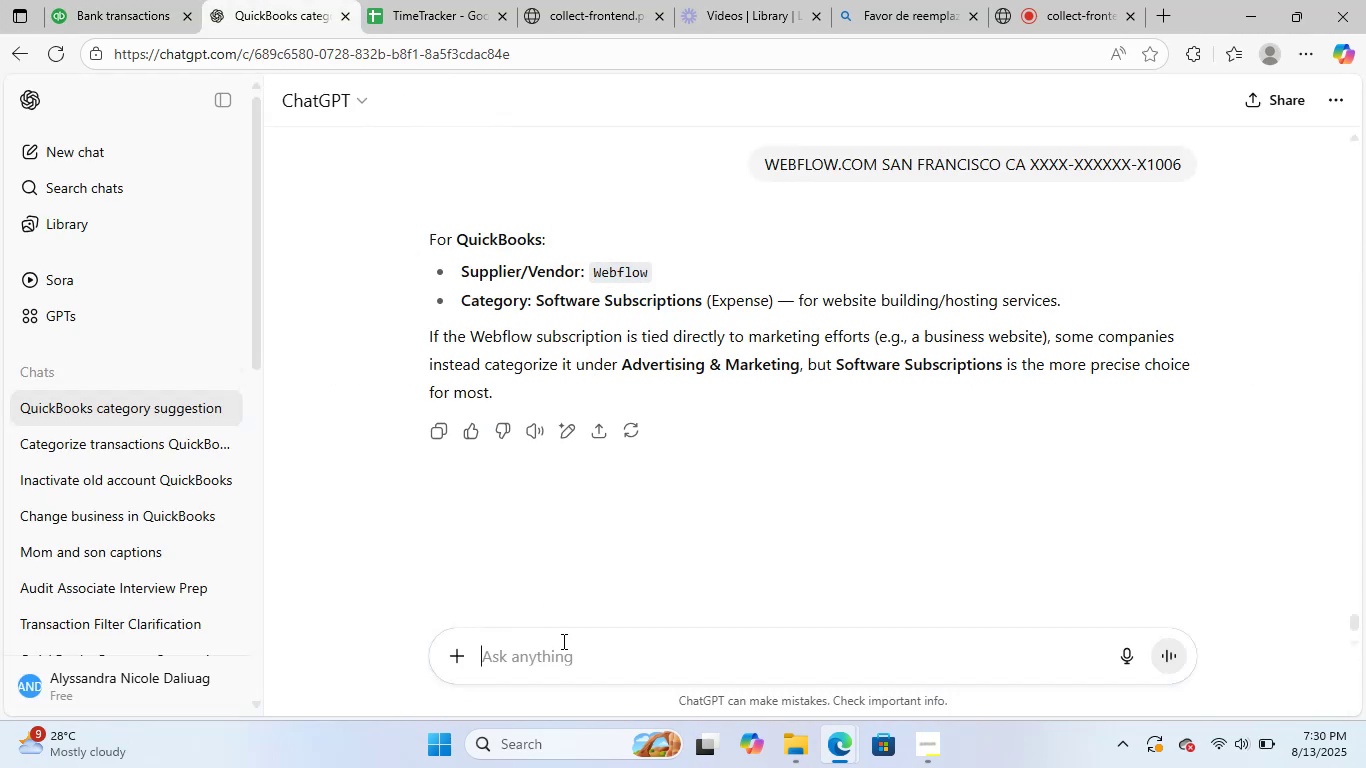 
key(Control+V)
 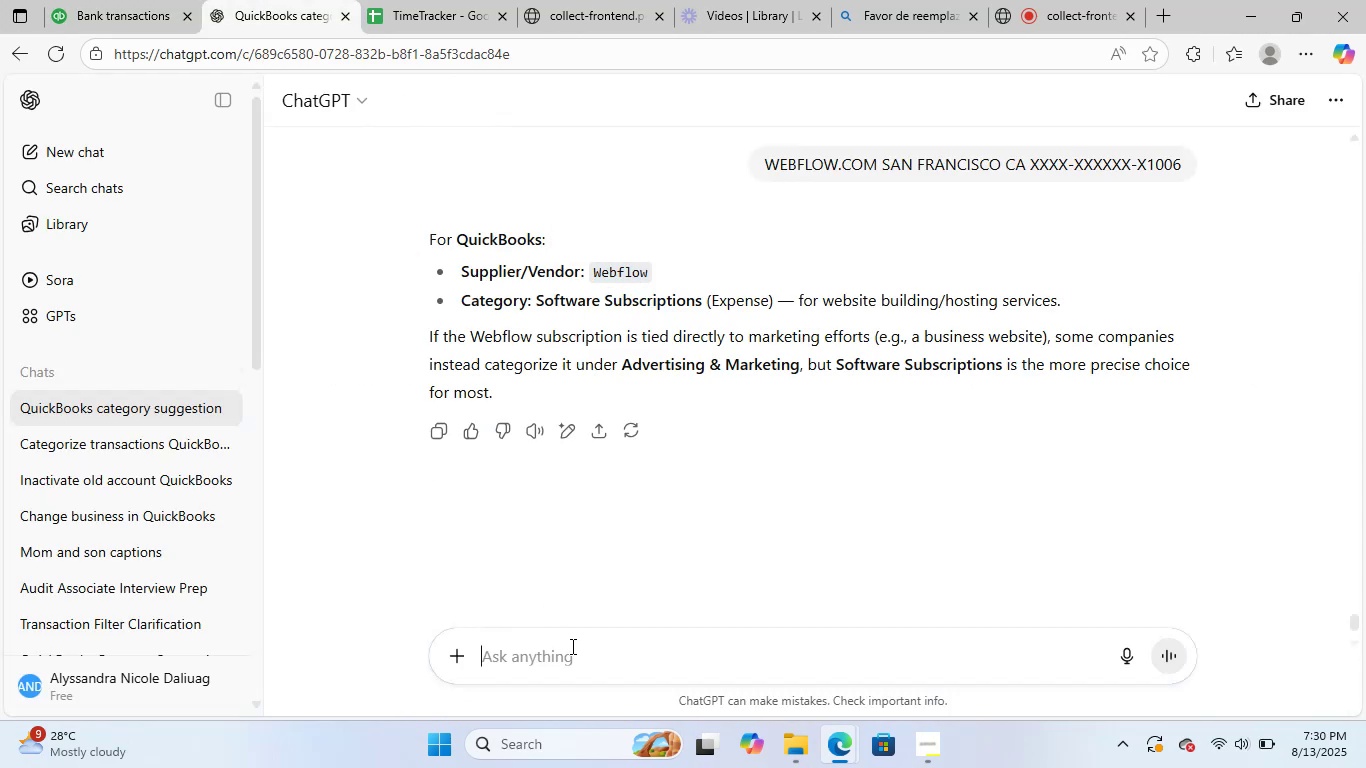 
key(NumpadEnter)
 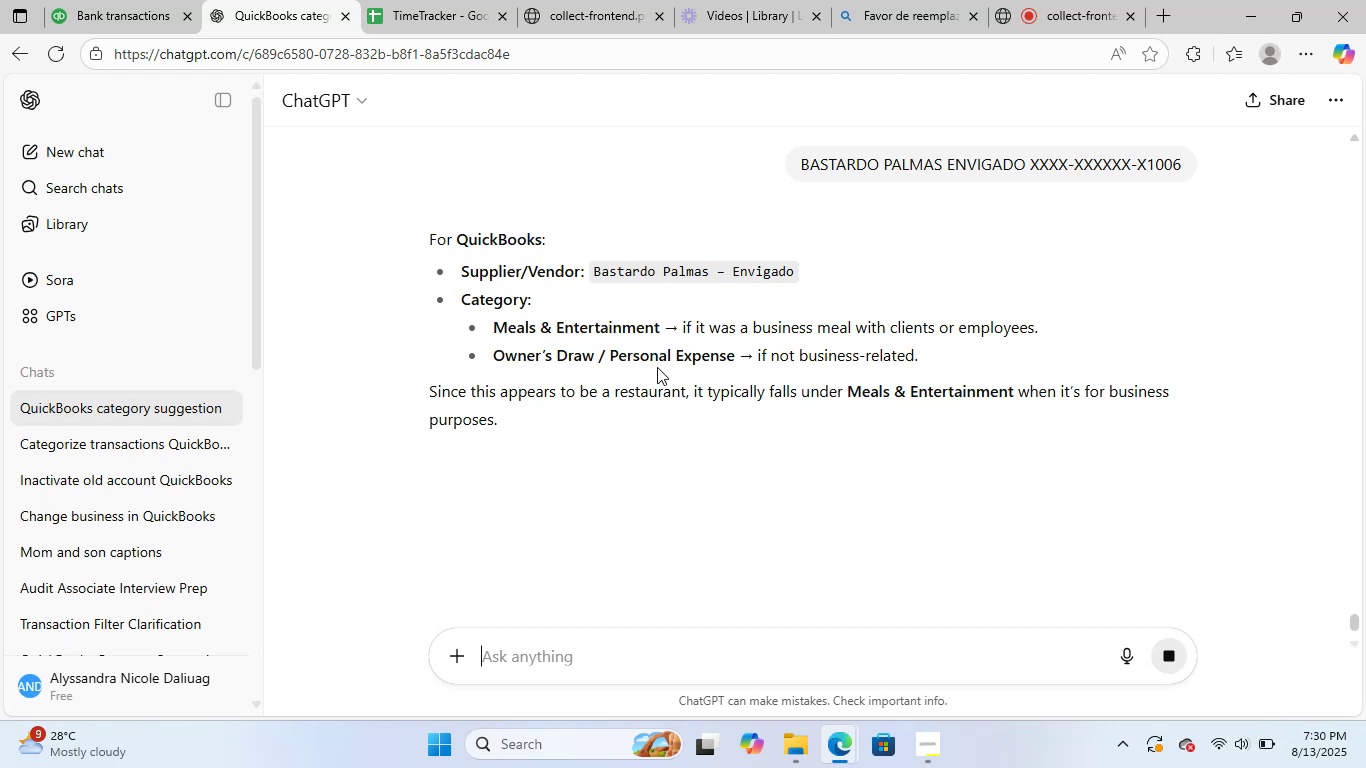 
wait(5.95)
 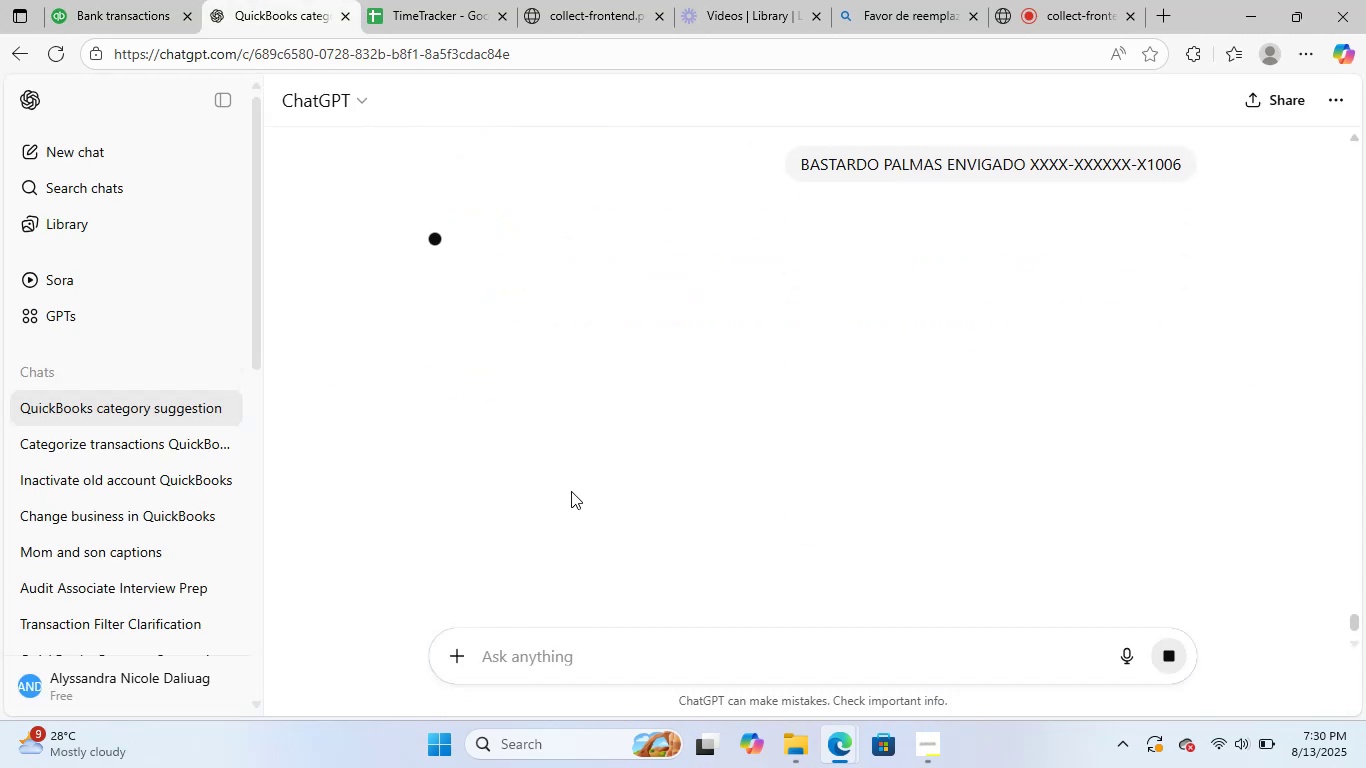 
left_click_drag(start_coordinate=[788, 275], to_coordinate=[655, 276])
 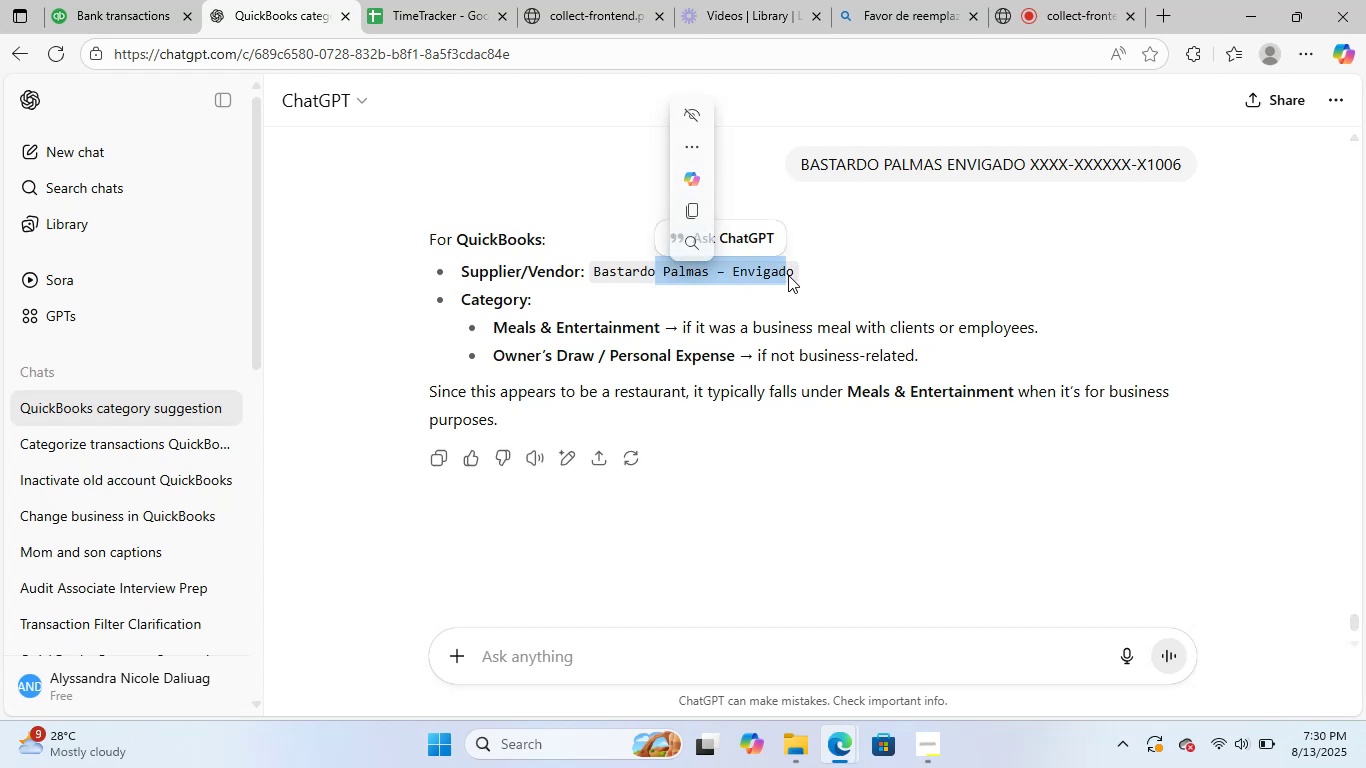 
left_click_drag(start_coordinate=[791, 273], to_coordinate=[587, 281])
 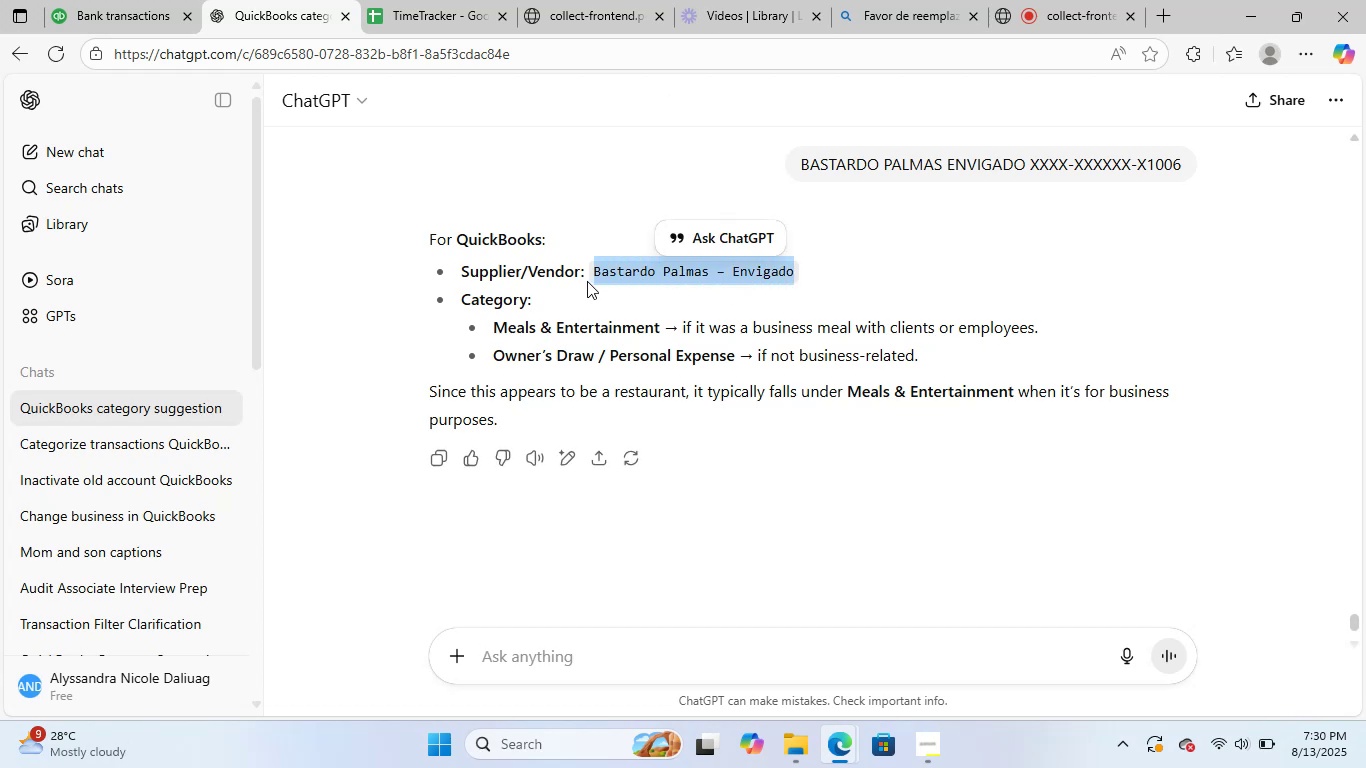 
key(Control+C)
 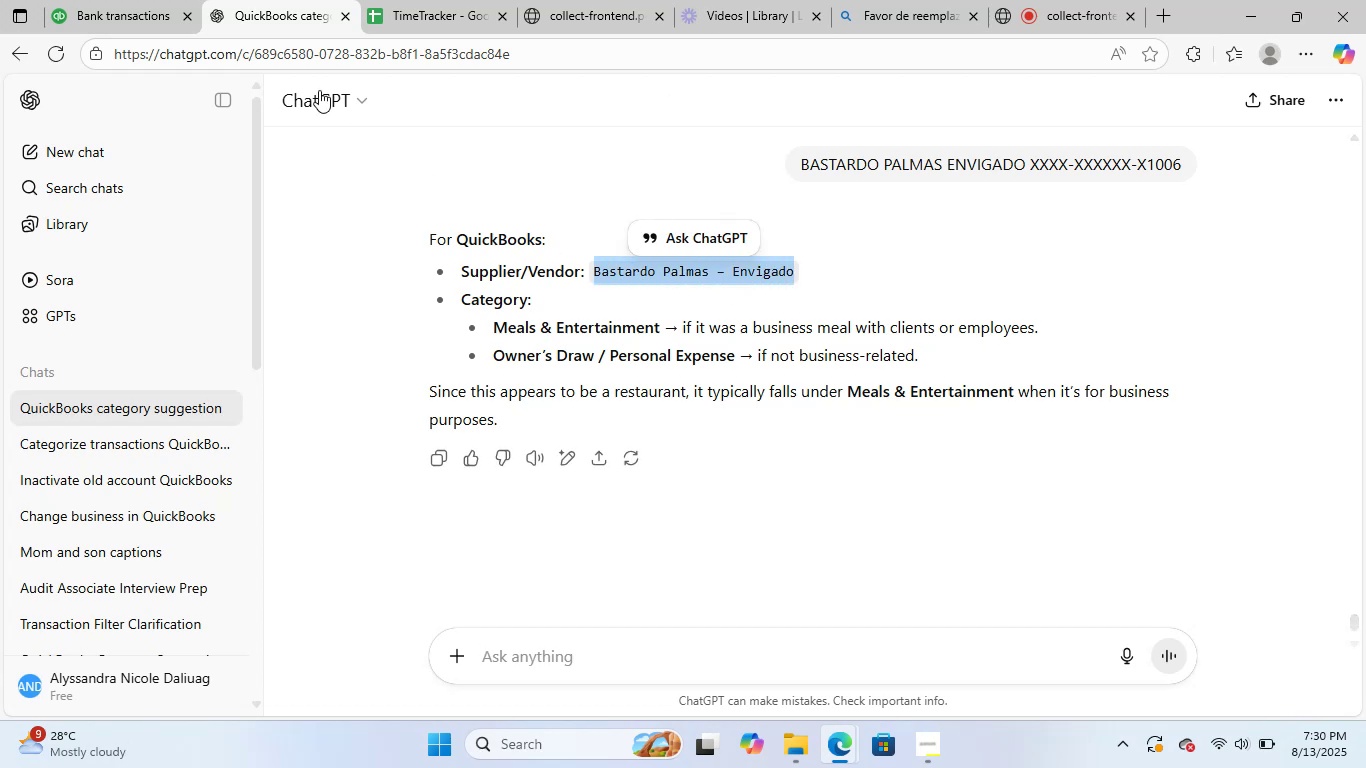 
left_click([128, 0])
 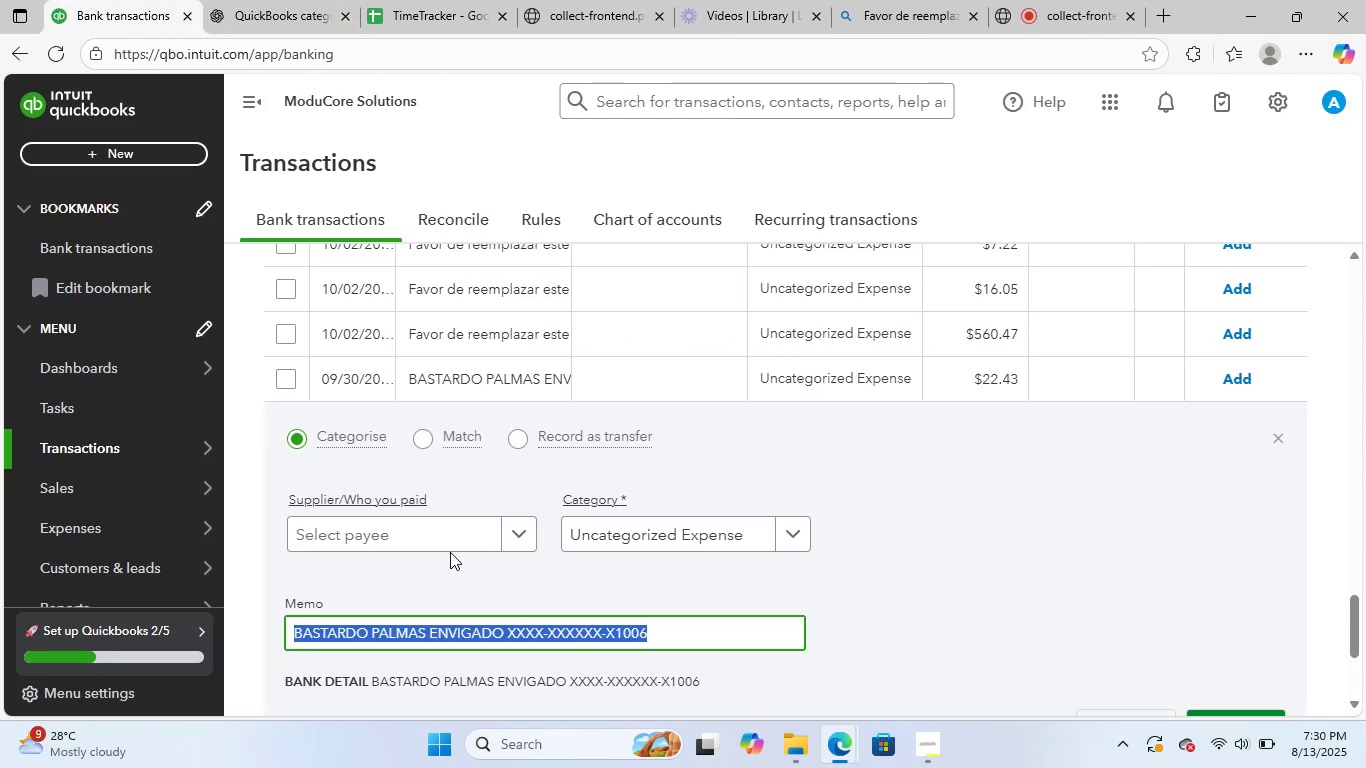 
left_click([385, 518])
 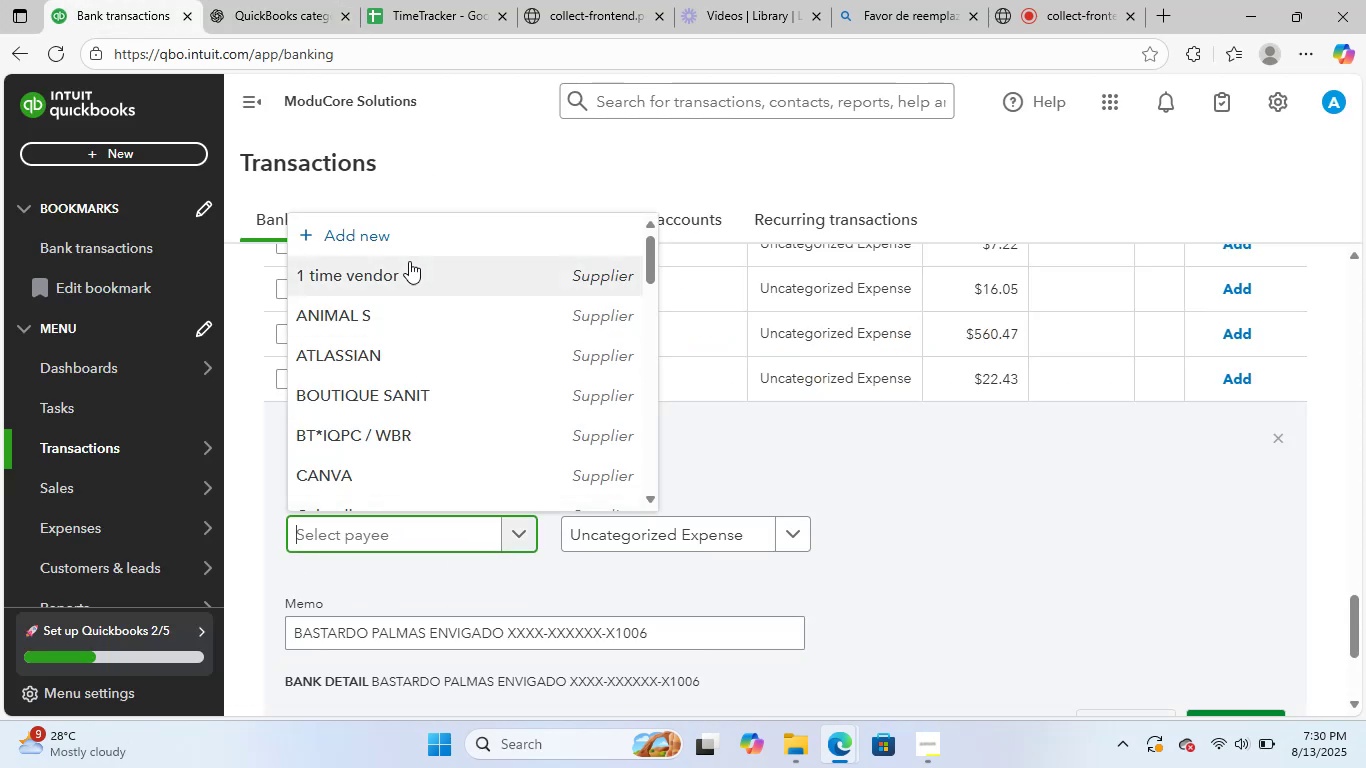 
left_click([423, 235])
 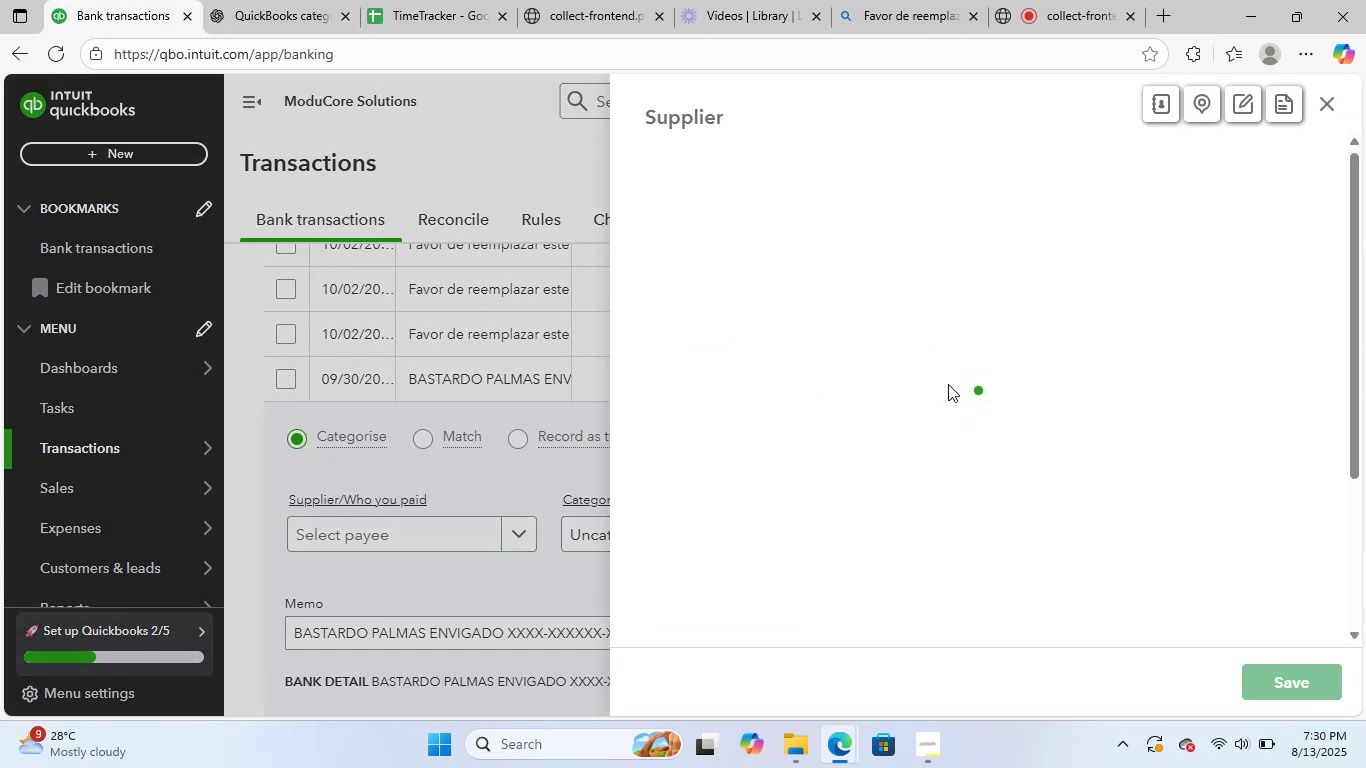 
key(Control+ControlLeft)
 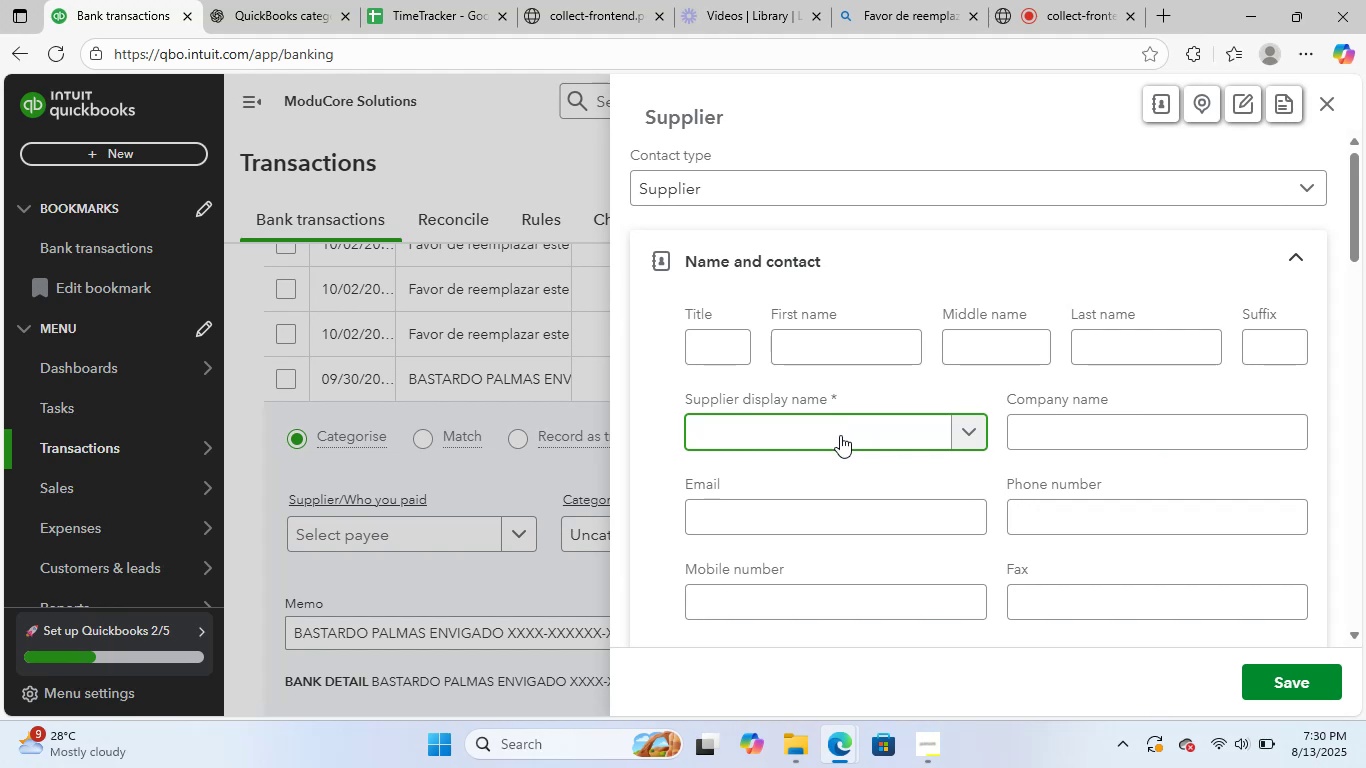 
key(Control+V)
 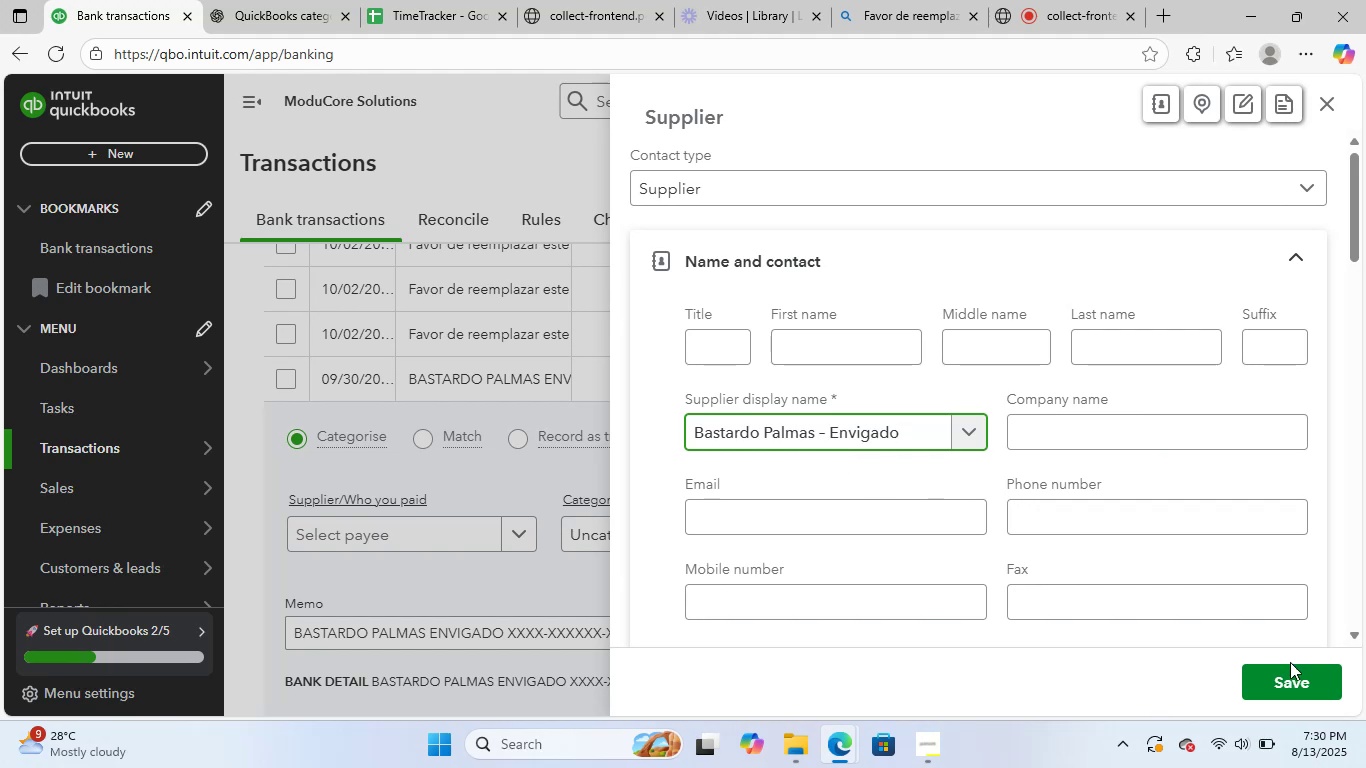 
left_click([1290, 675])
 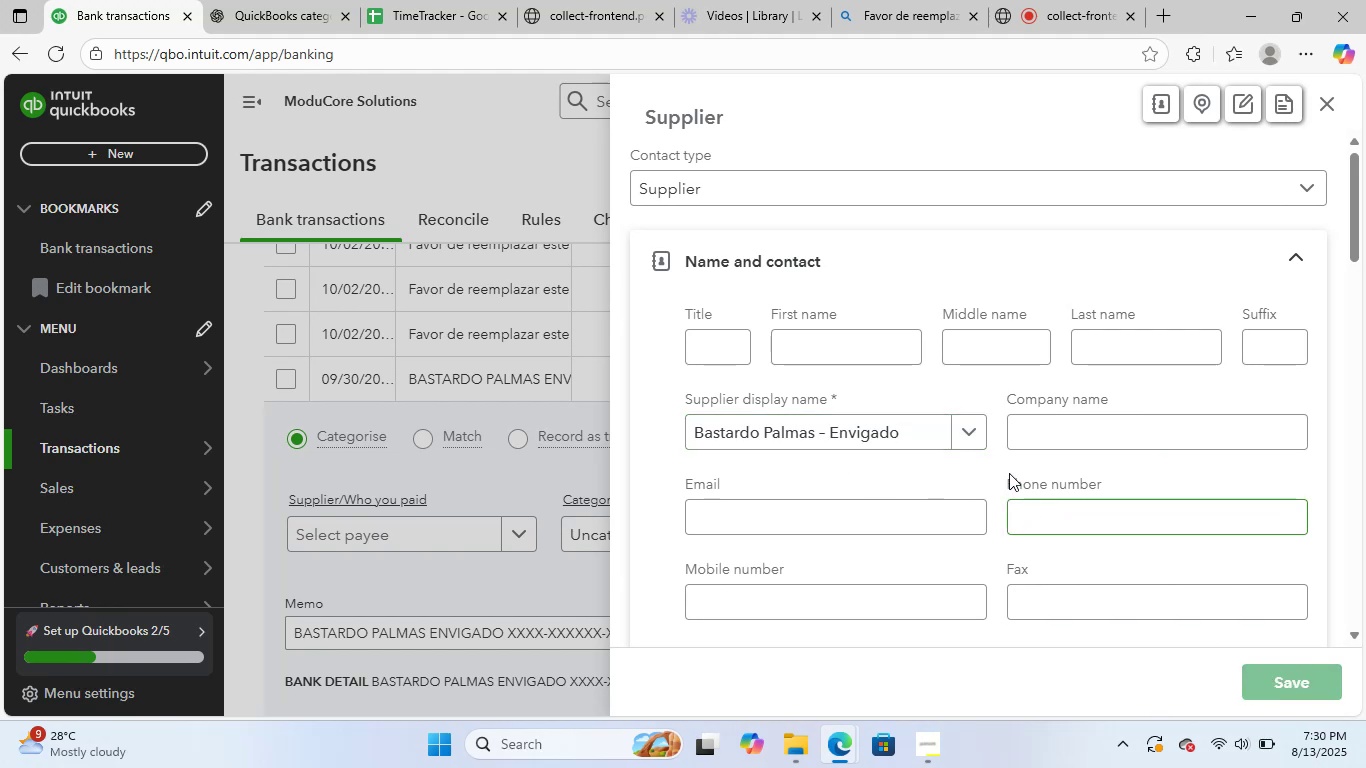 
left_click([681, 530])
 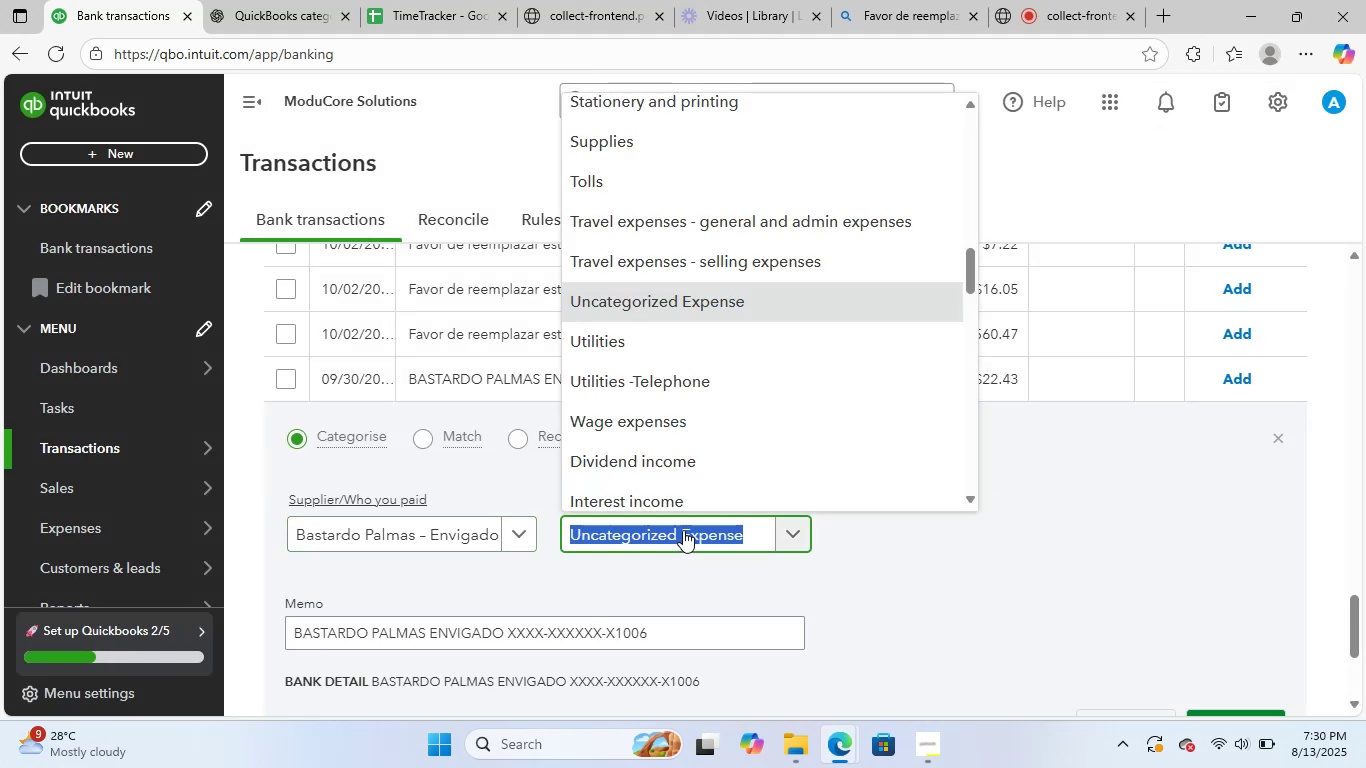 
type(mea)
 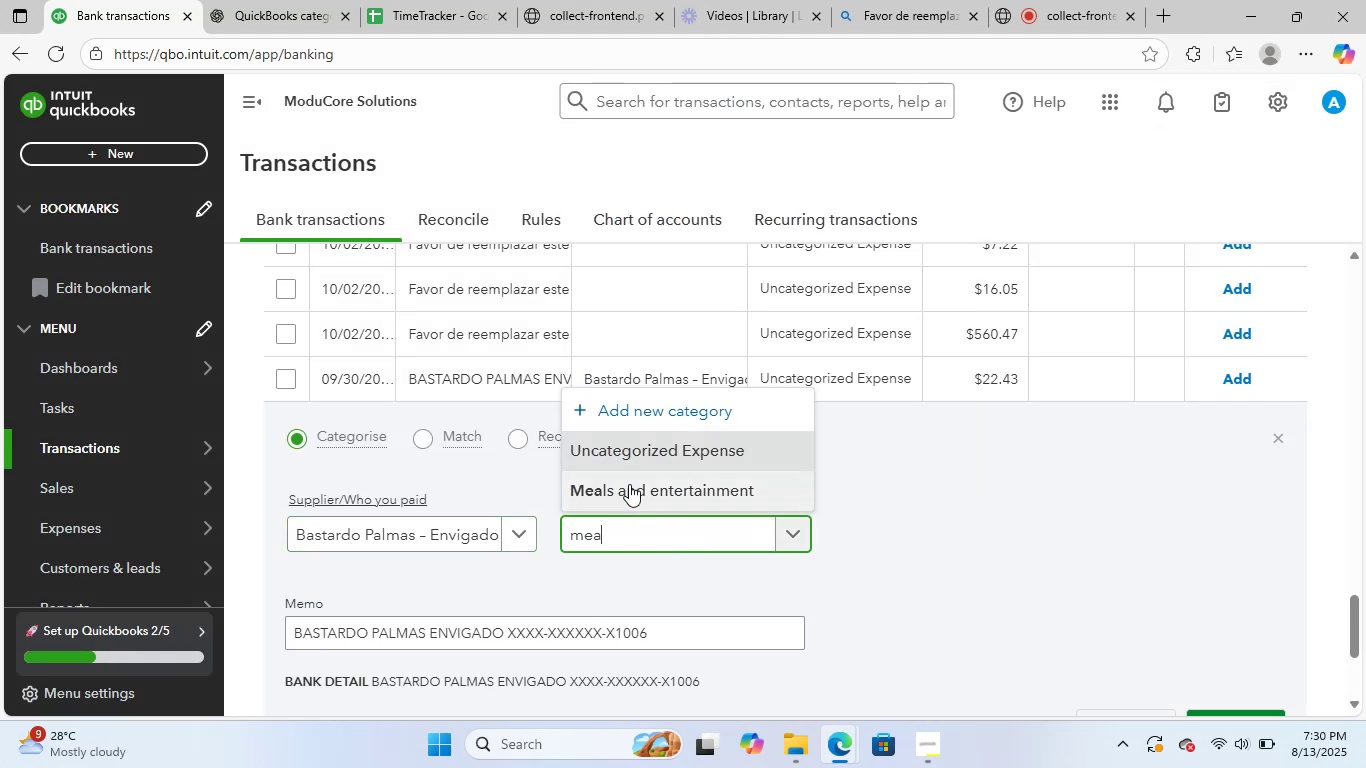 
left_click([640, 480])
 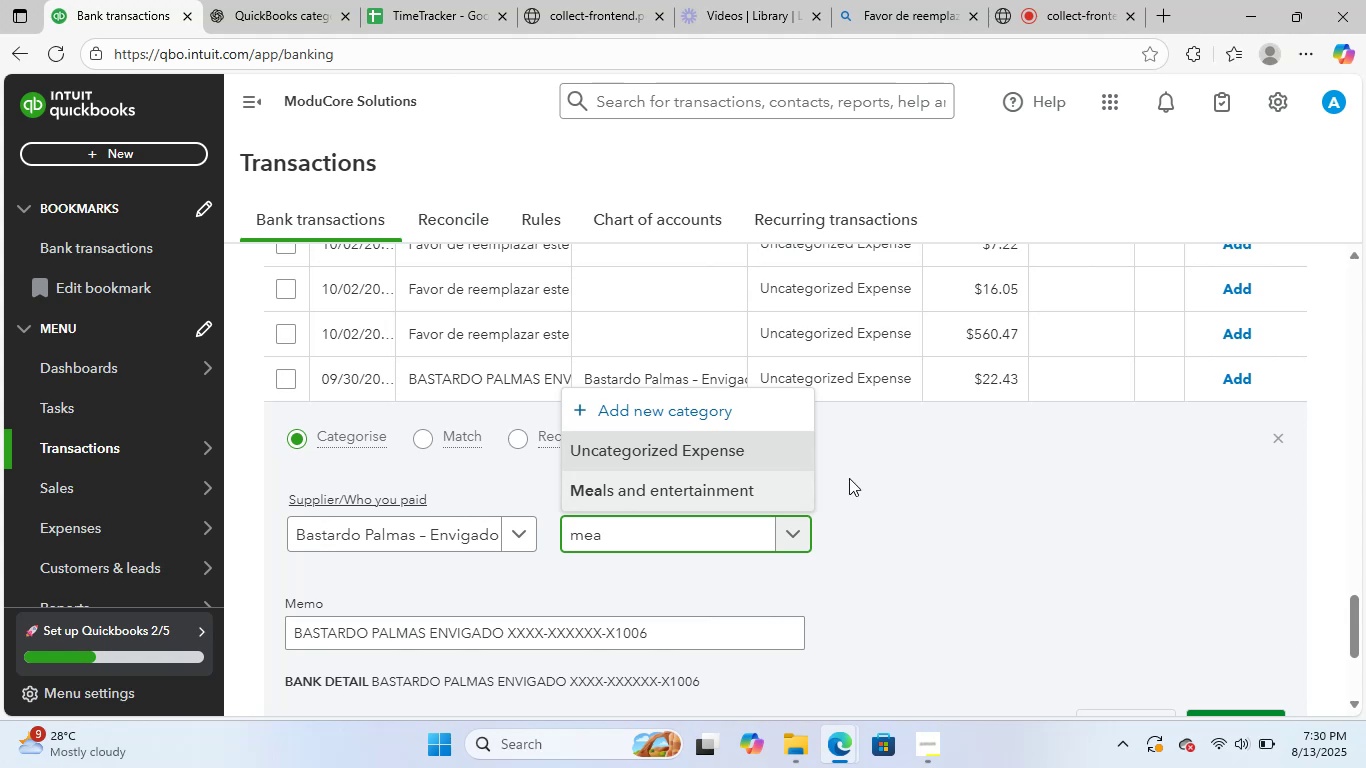 
scroll: coordinate [670, 513], scroll_direction: down, amount: 3.0
 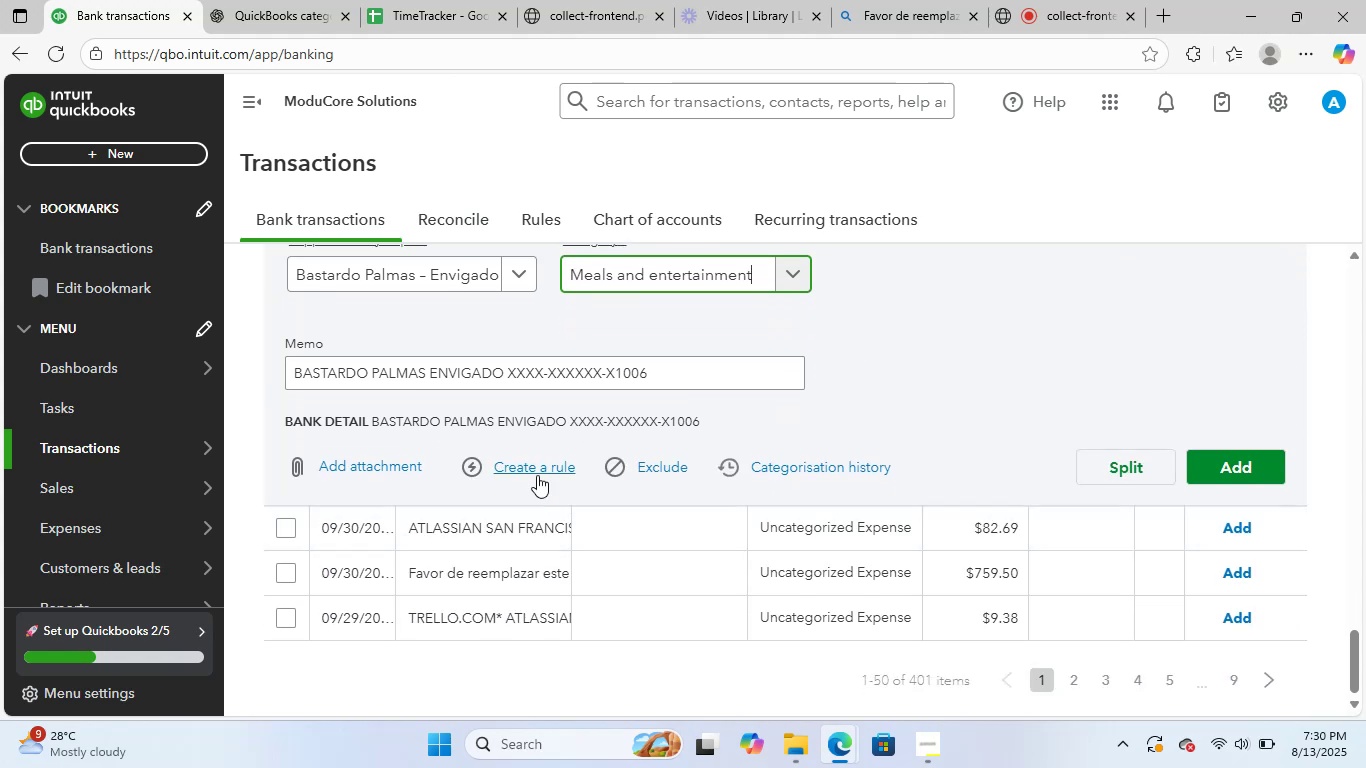 
left_click([537, 474])
 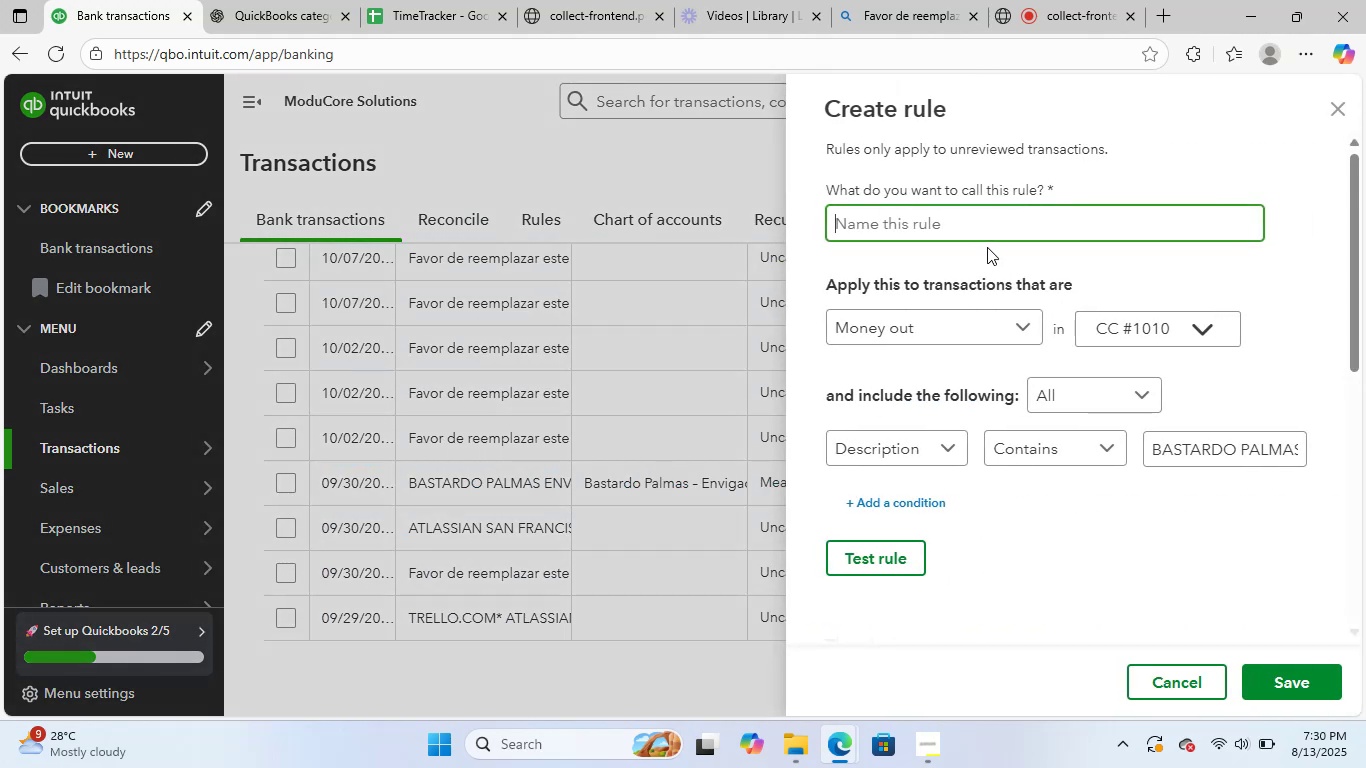 
type(Bastardo)
 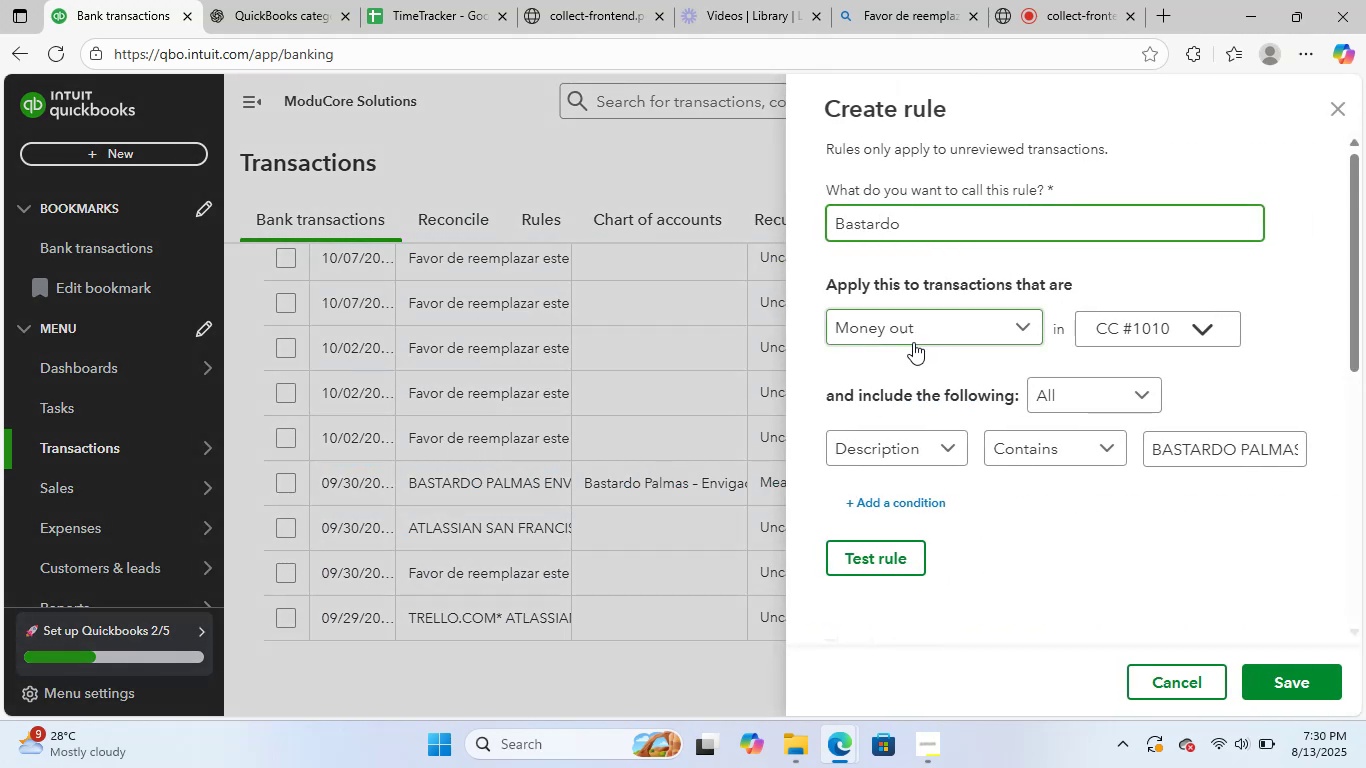 
scroll: coordinate [1126, 474], scroll_direction: down, amount: 4.0
 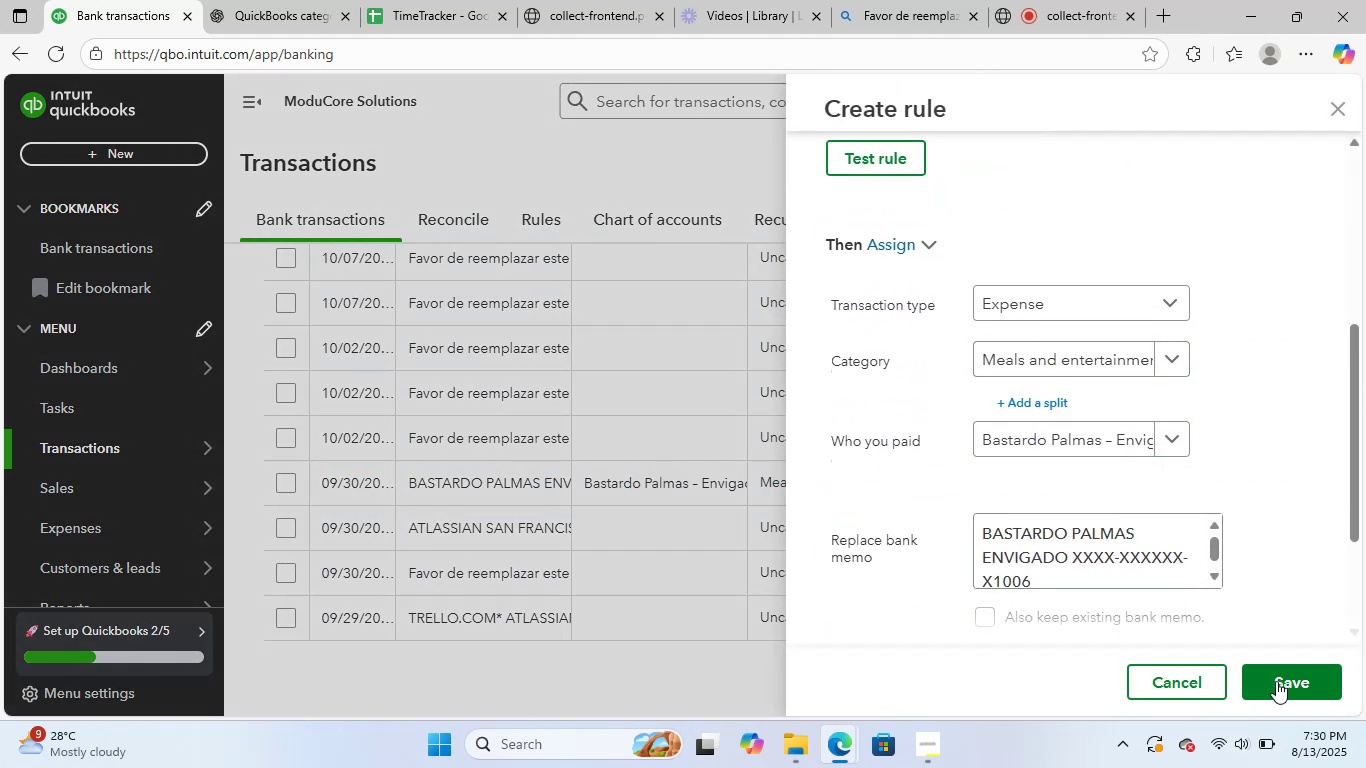 
left_click([1280, 682])
 